 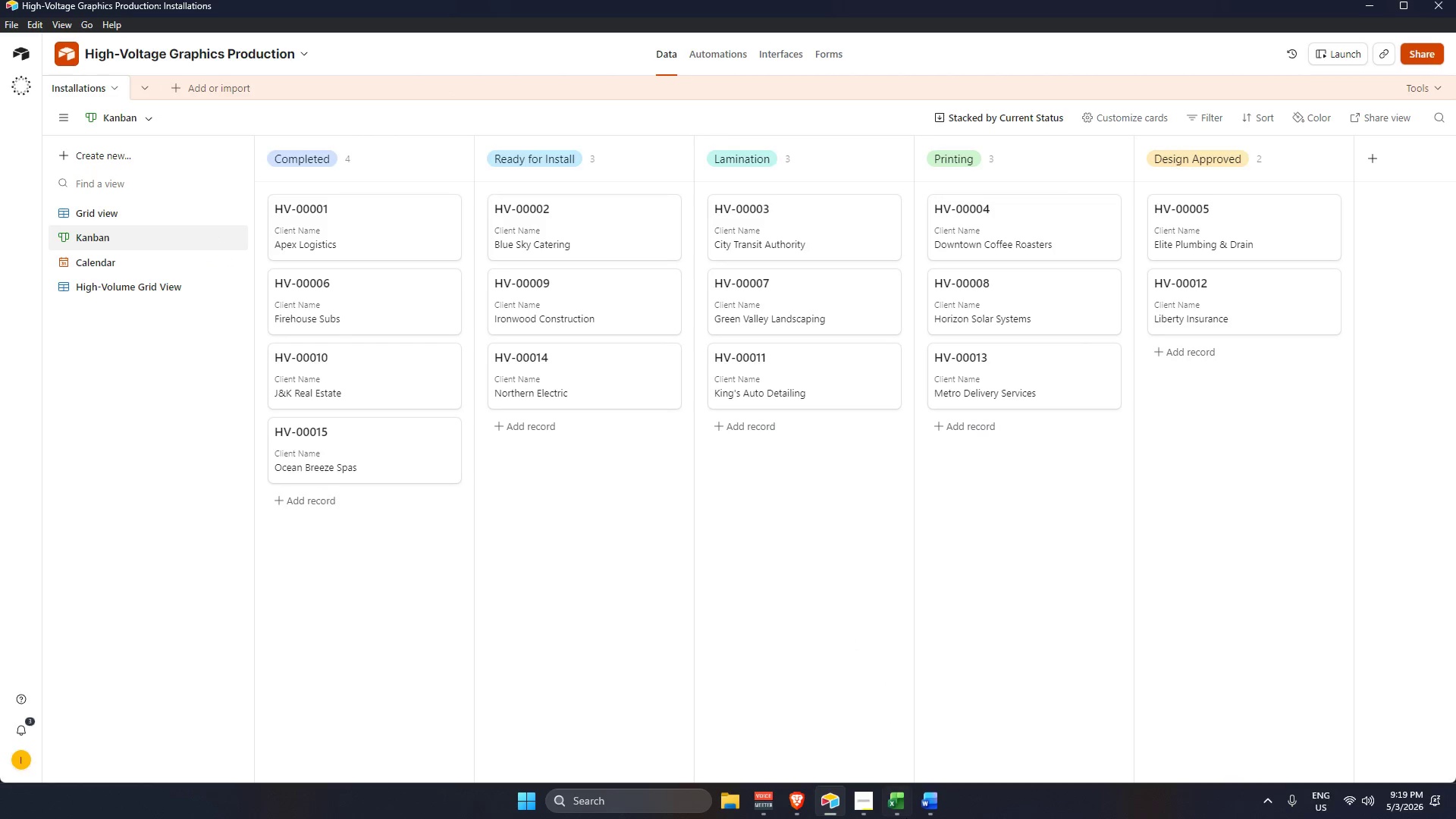 
left_click([670, 809])
 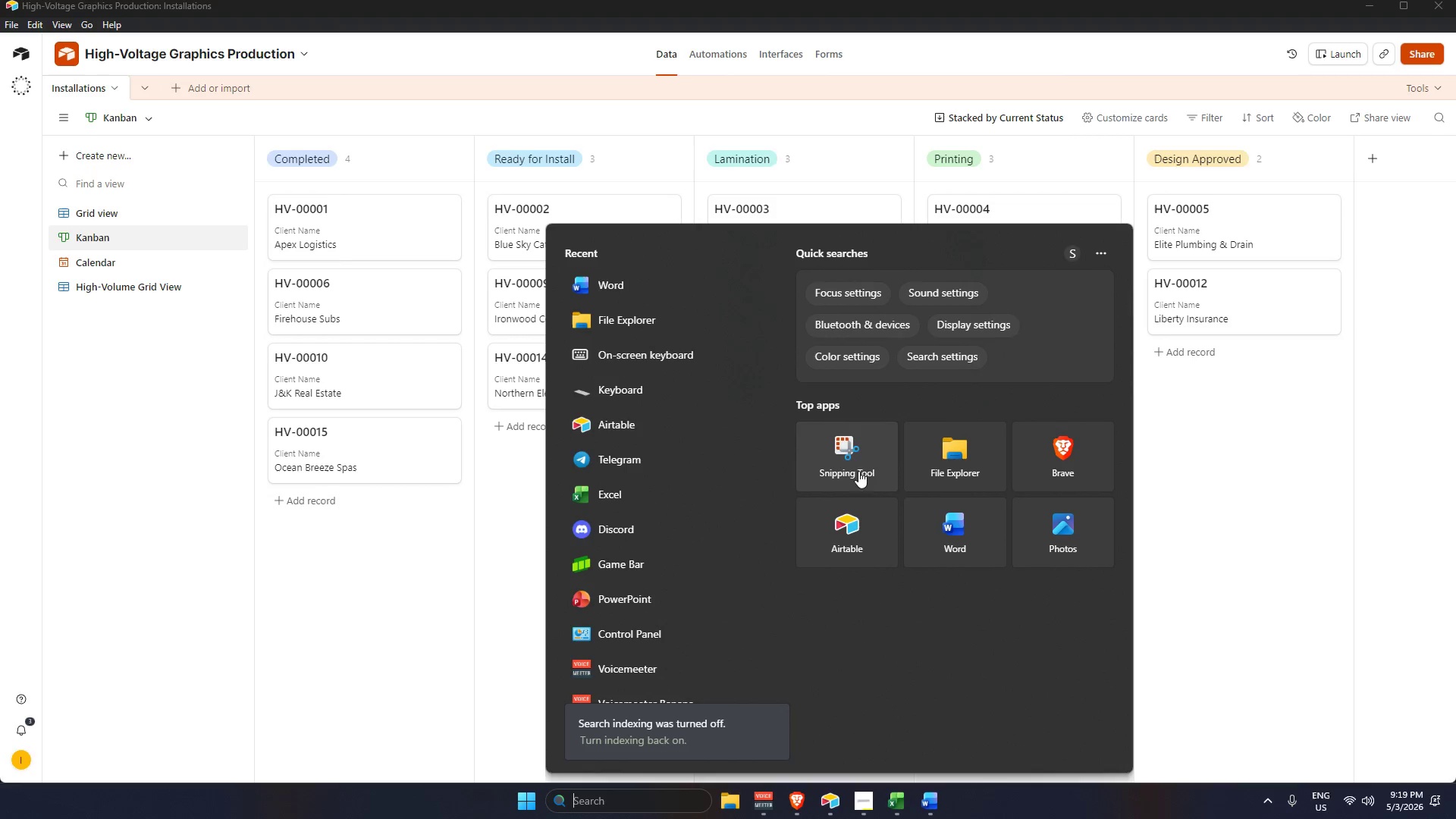 
left_click([857, 457])
 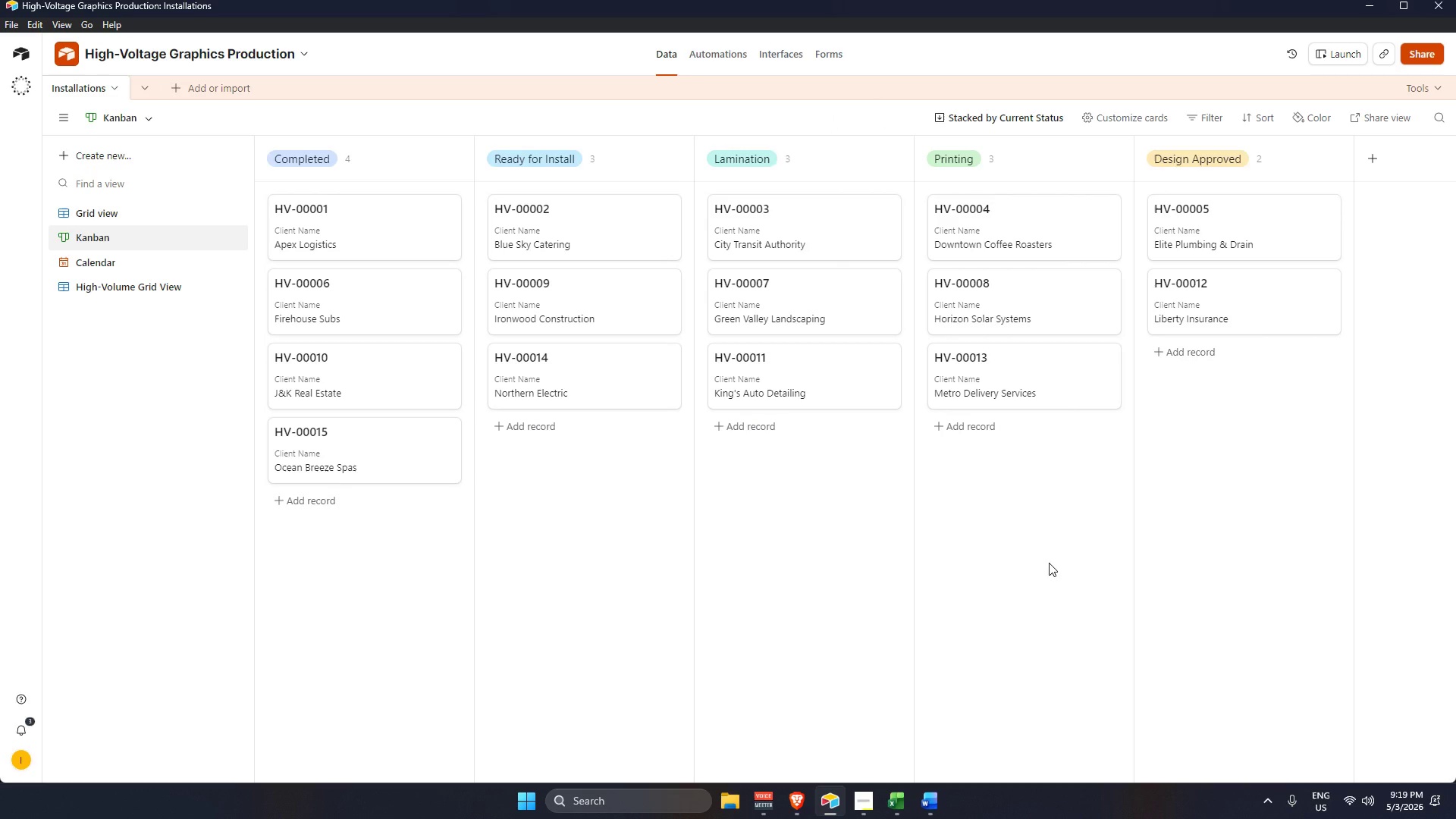 
key(PrintScreen)
 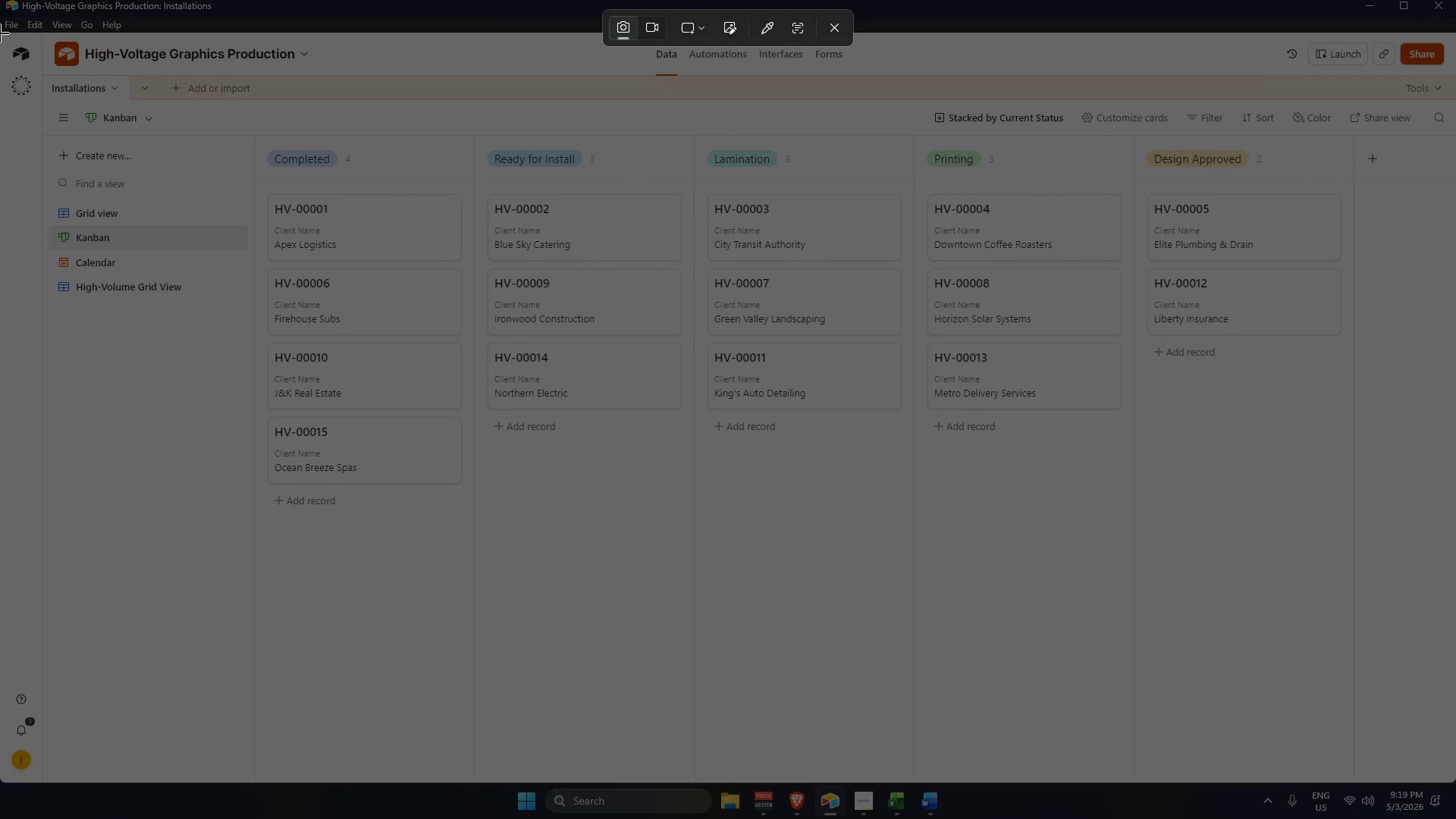 
wait(6.09)
 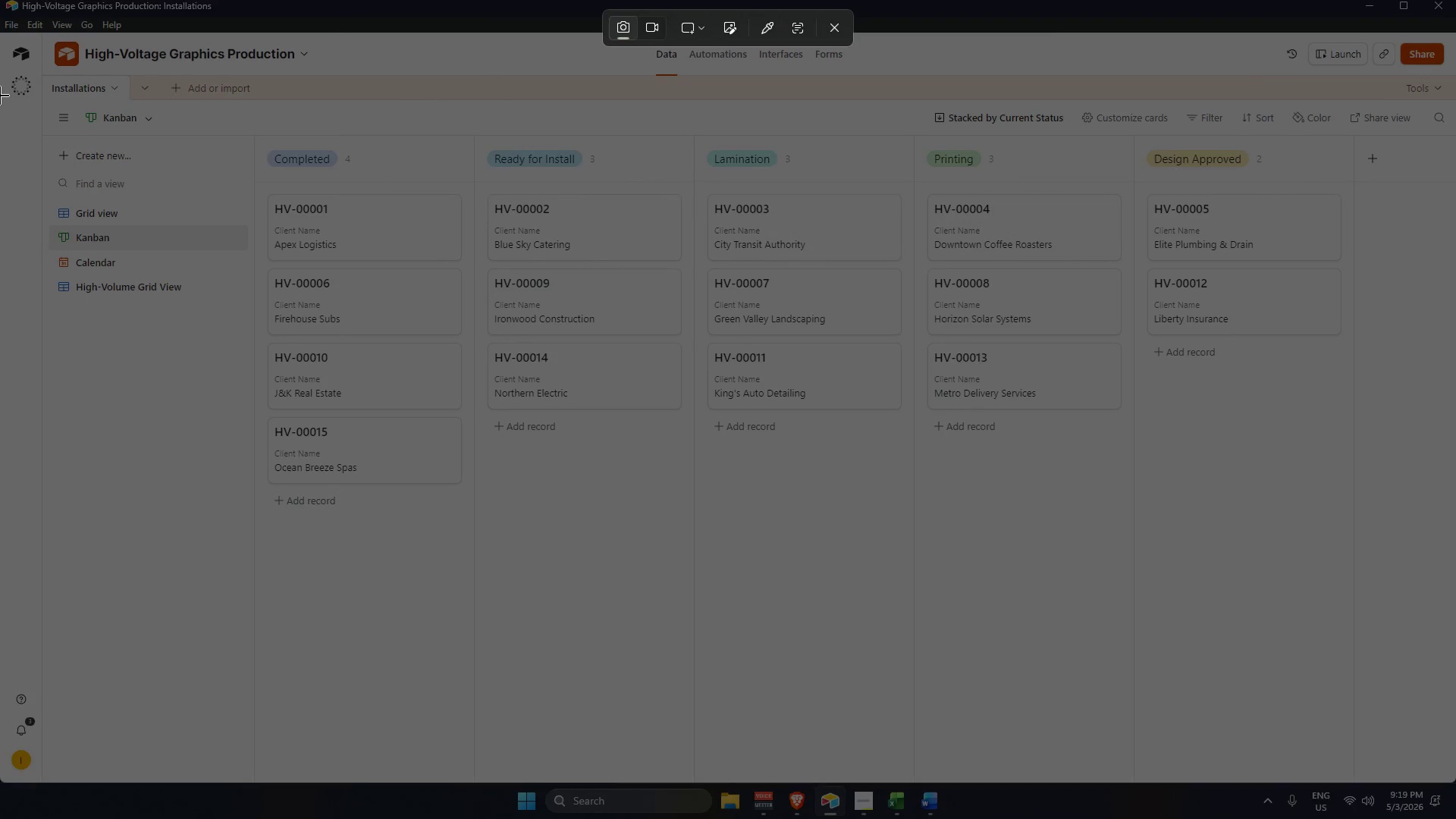 
left_click_drag(start_coordinate=[0, 0], to_coordinate=[1455, 781])
 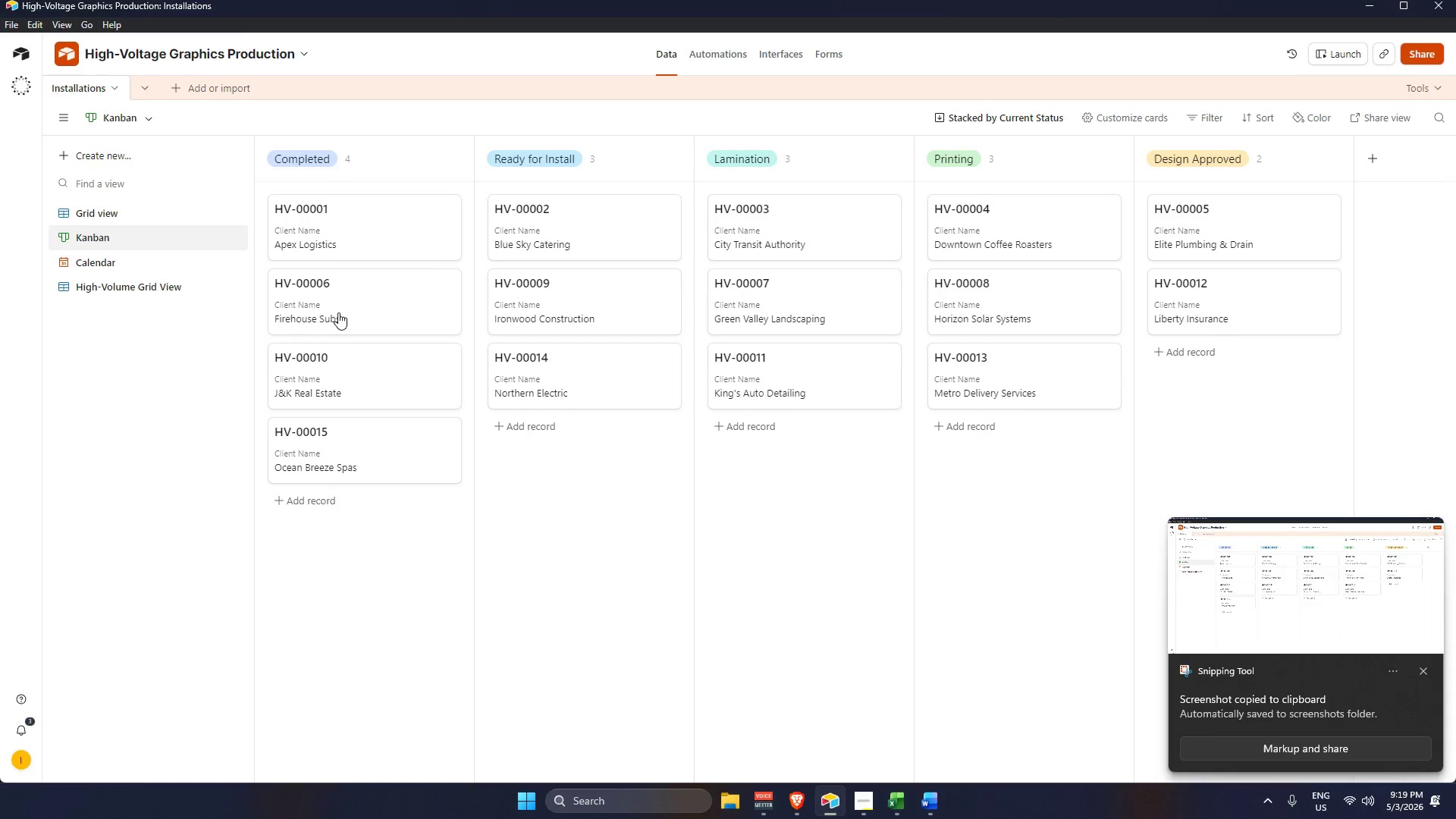 
key(PrintScreen)
 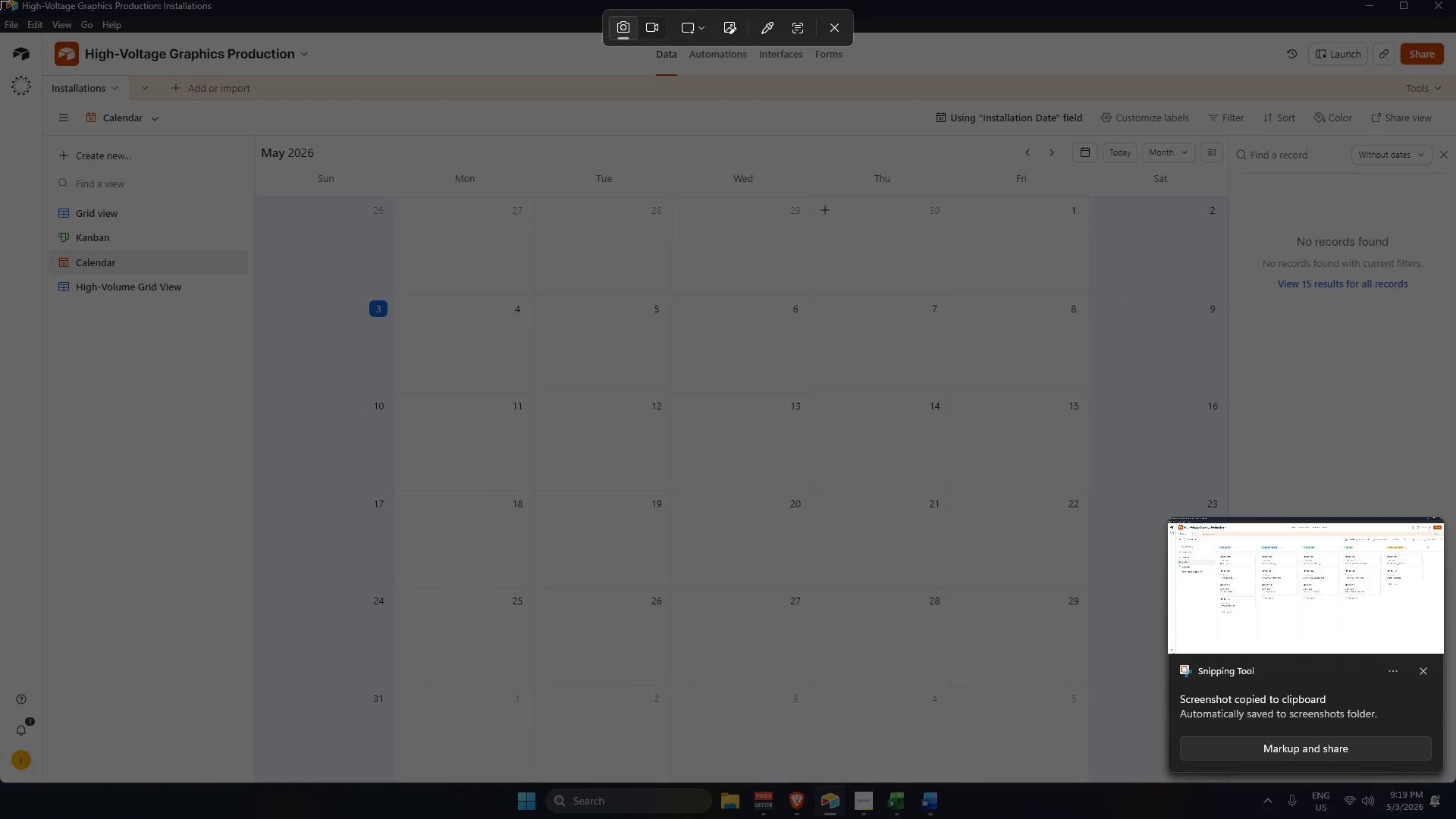 
left_click_drag(start_coordinate=[0, 0], to_coordinate=[1455, 782])
 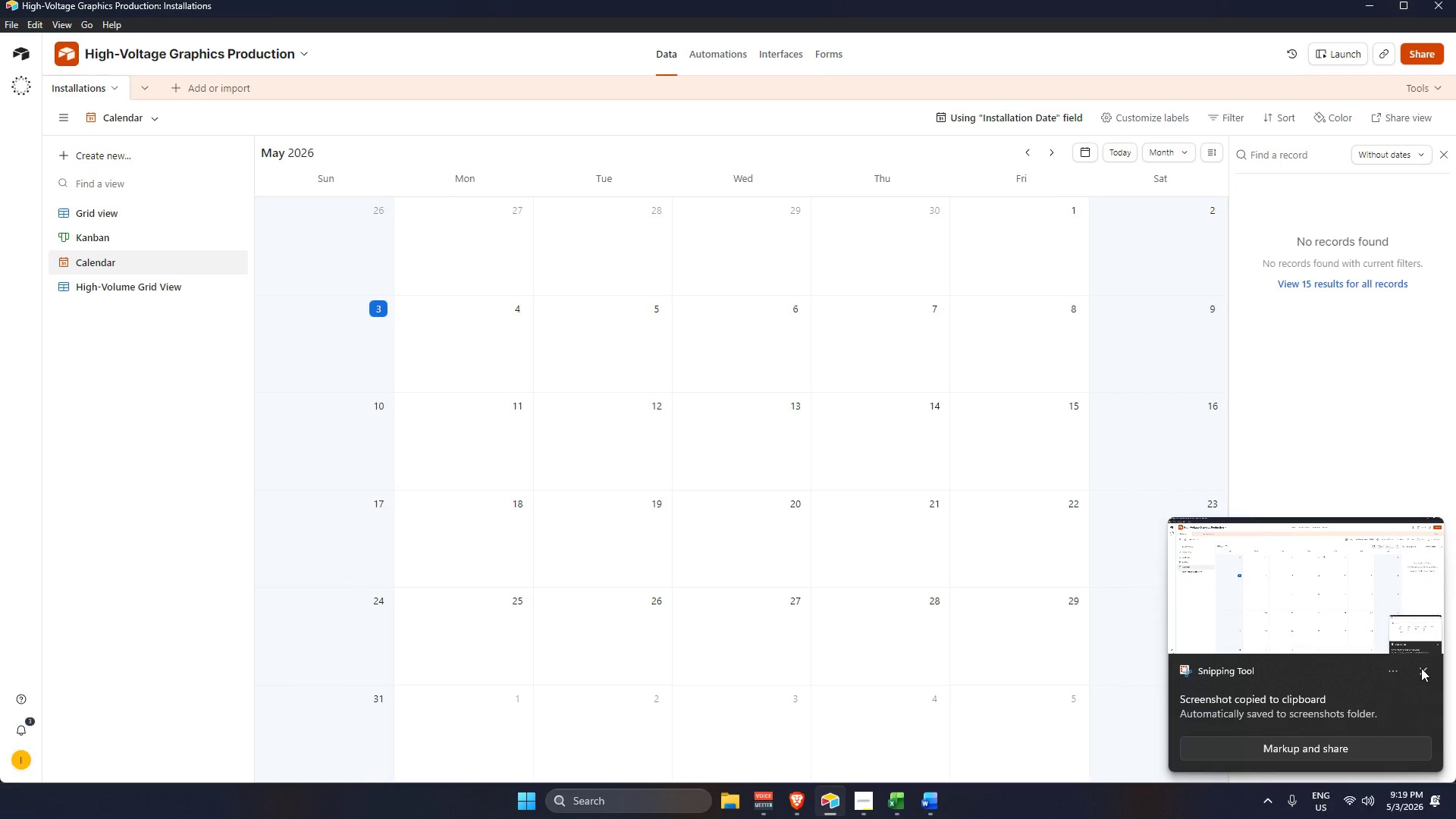 
left_click([1374, 597])
 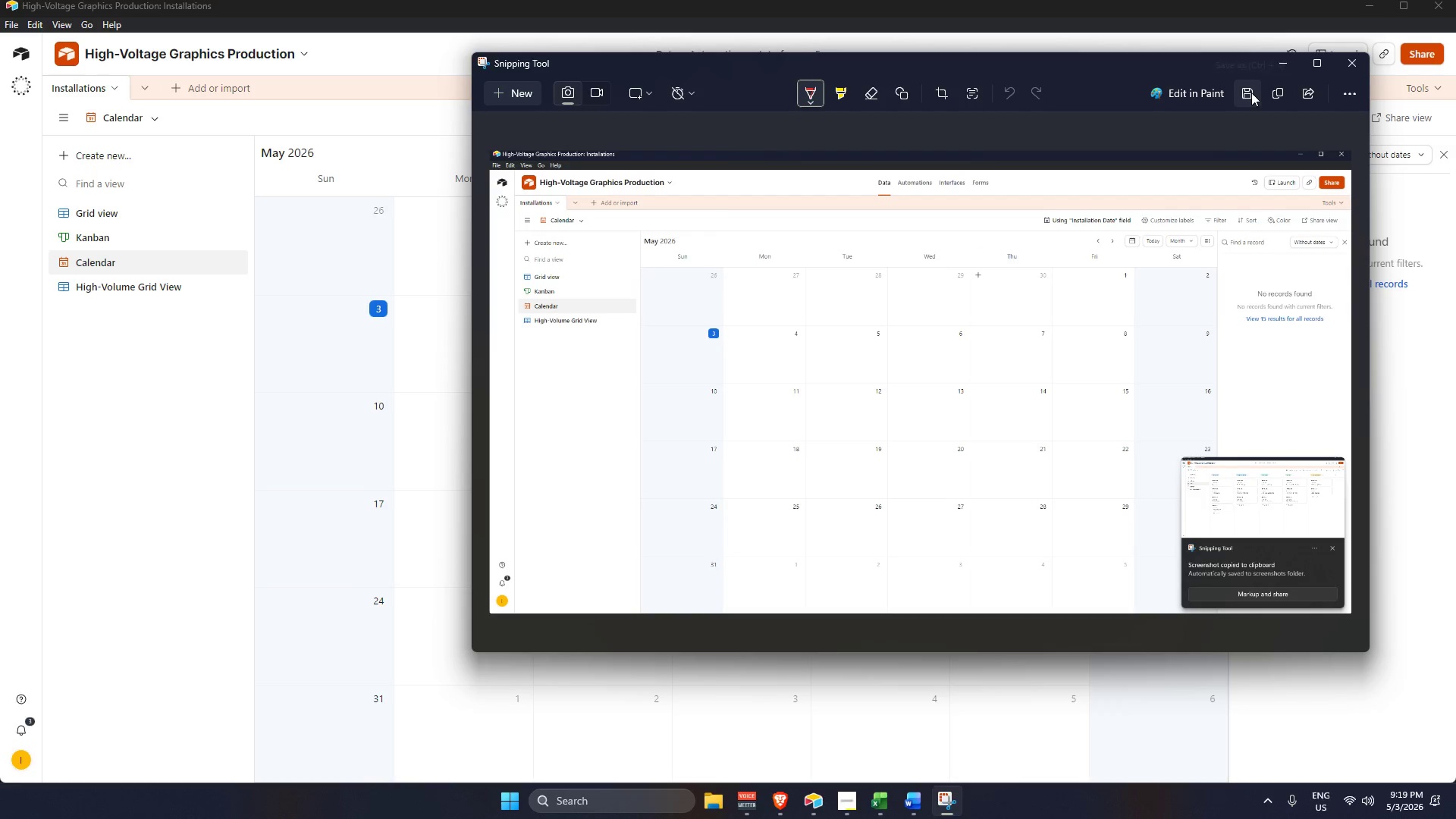 
left_click([1245, 96])
 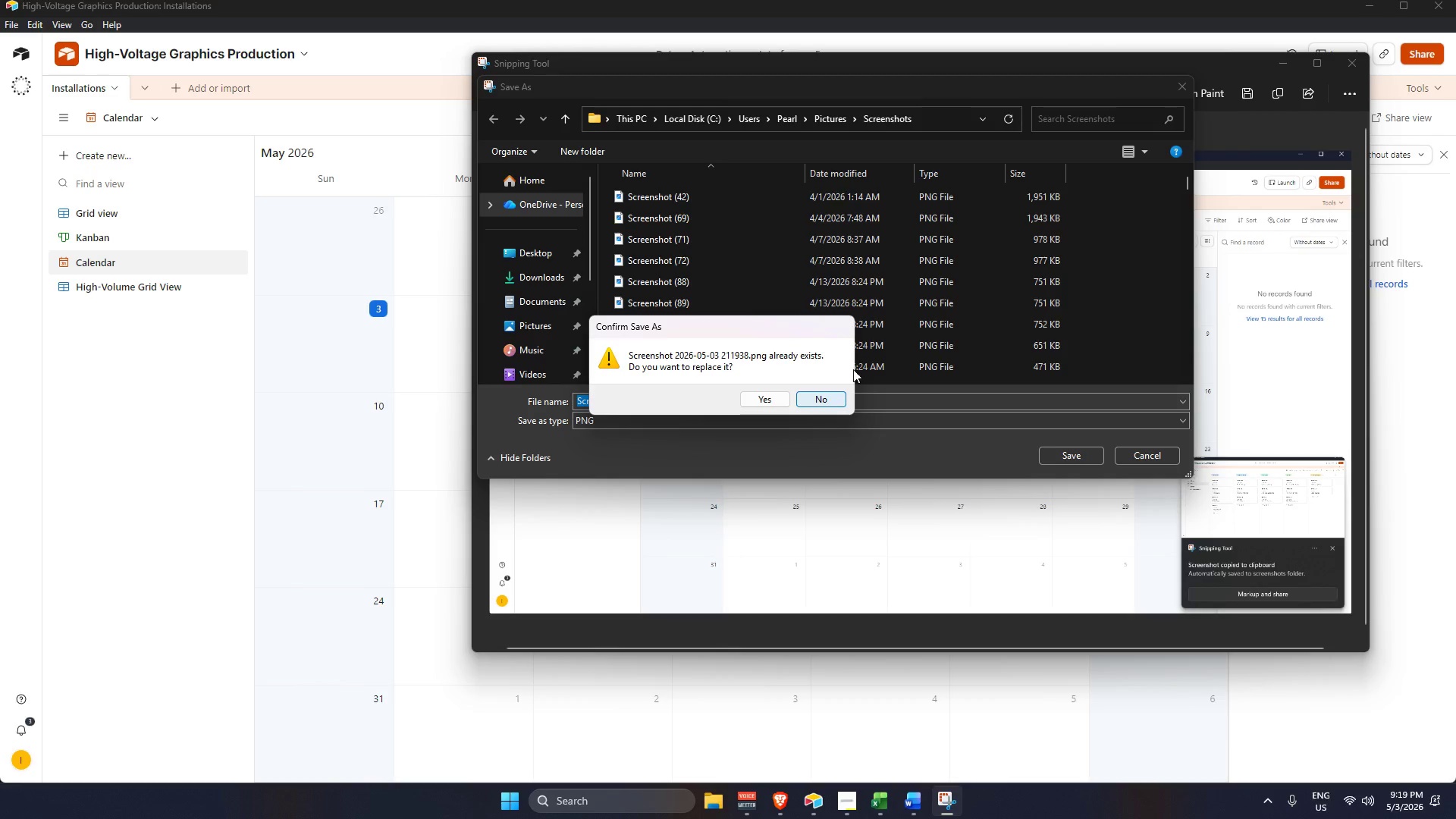 
wait(6.88)
 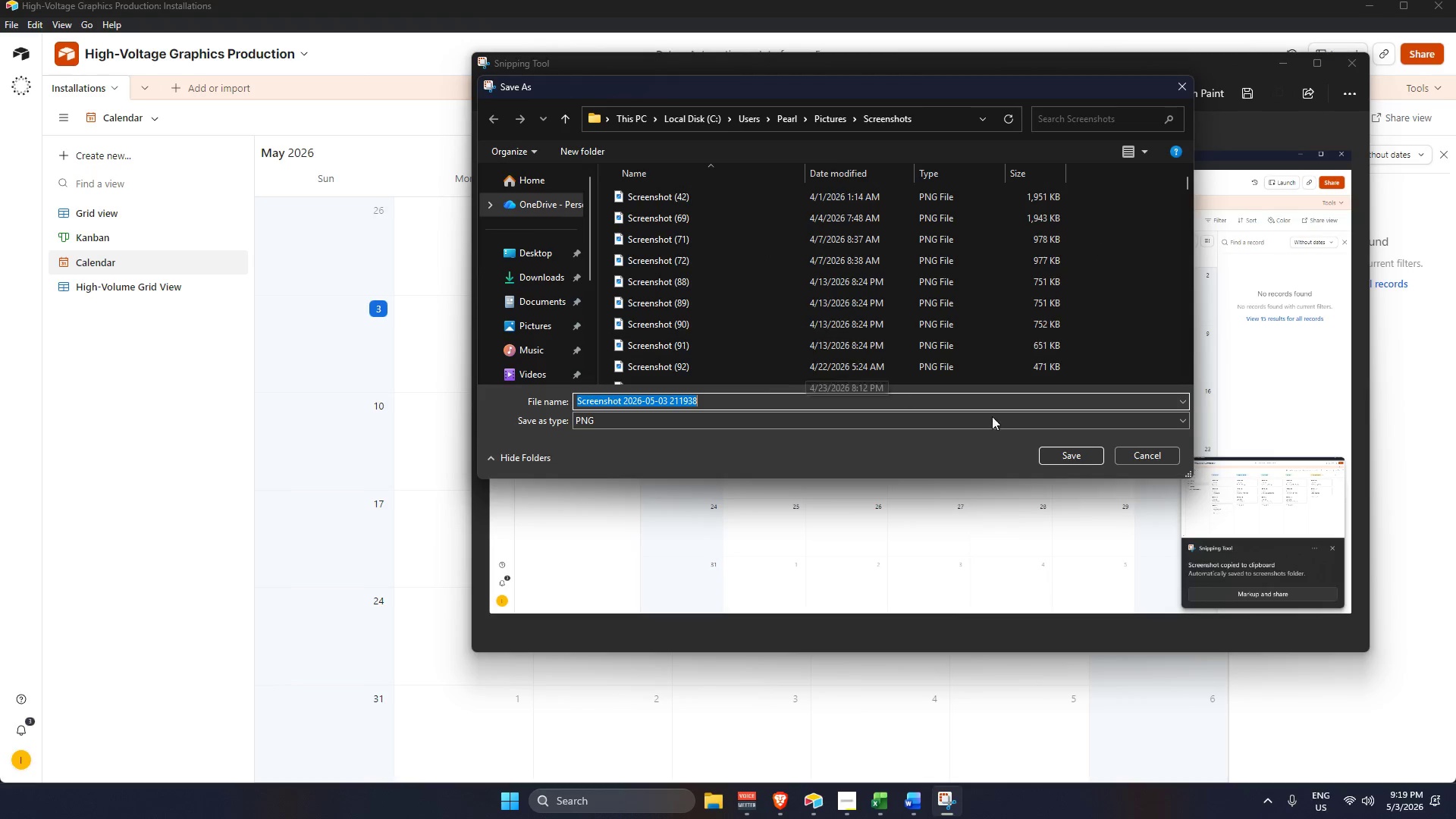 
left_click([831, 396])
 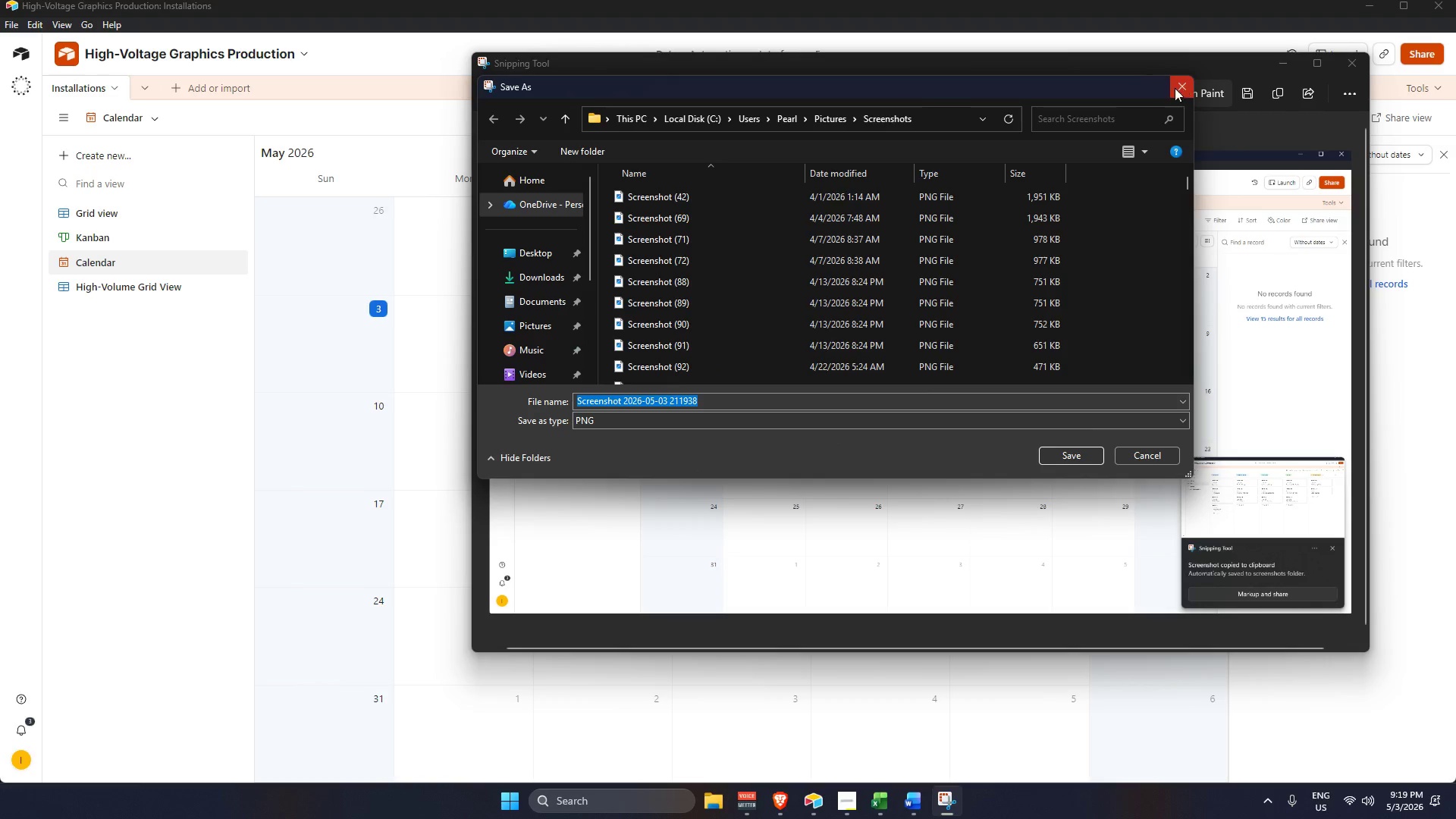 
scroll: coordinate [819, 359], scroll_direction: down, amount: 12.0
 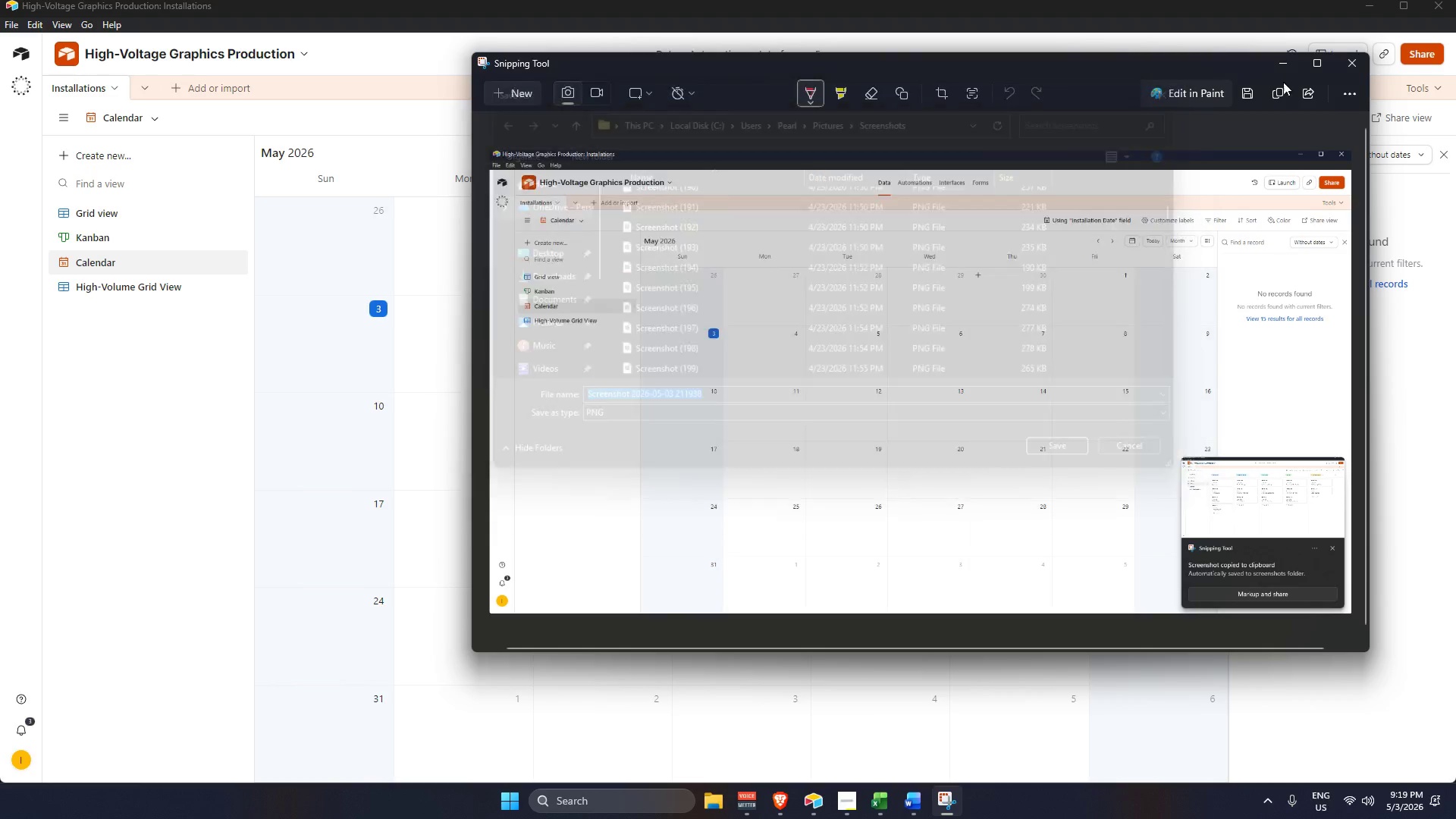 
left_click([1353, 61])
 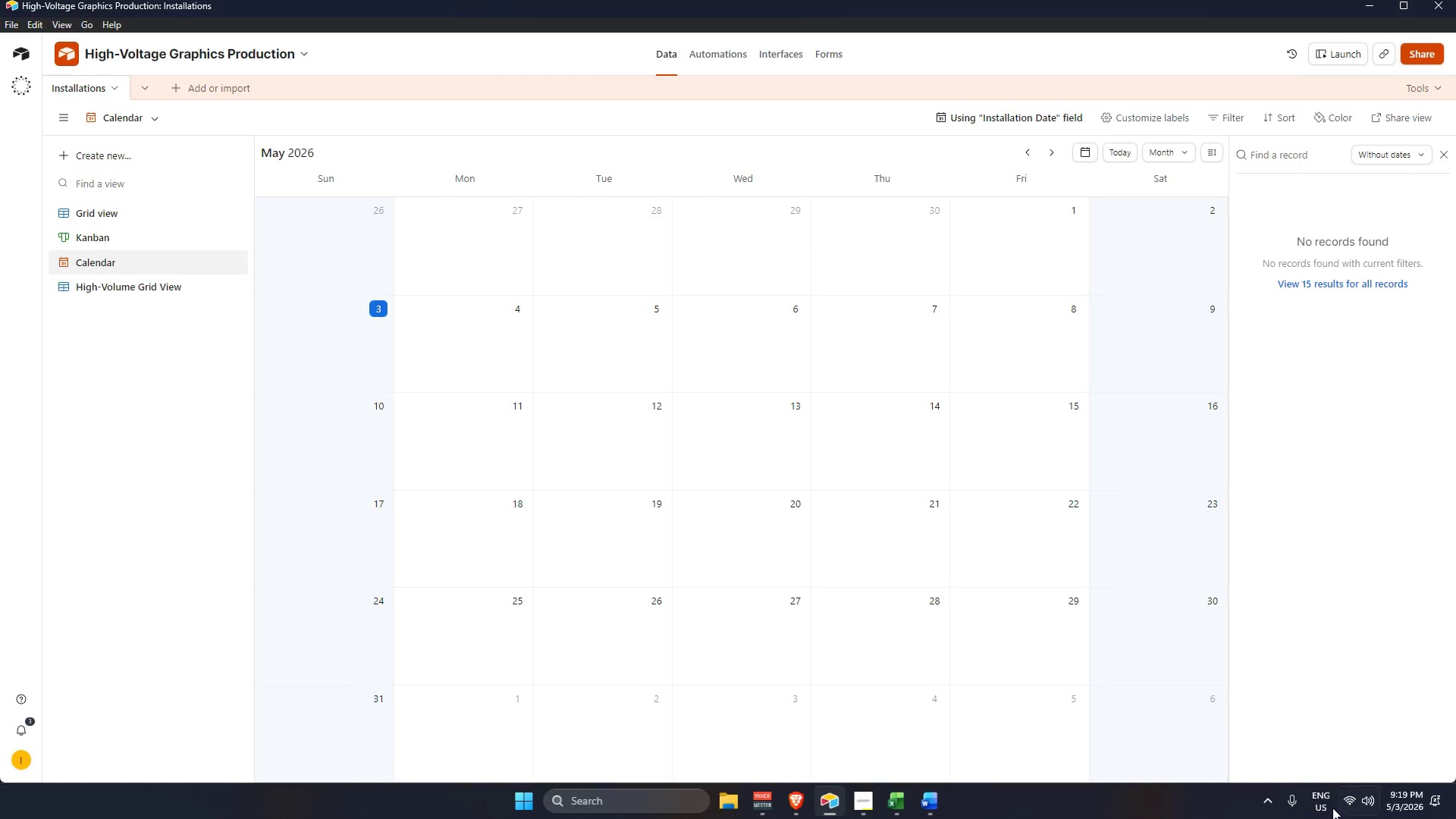 
mouse_move([1263, 805])
 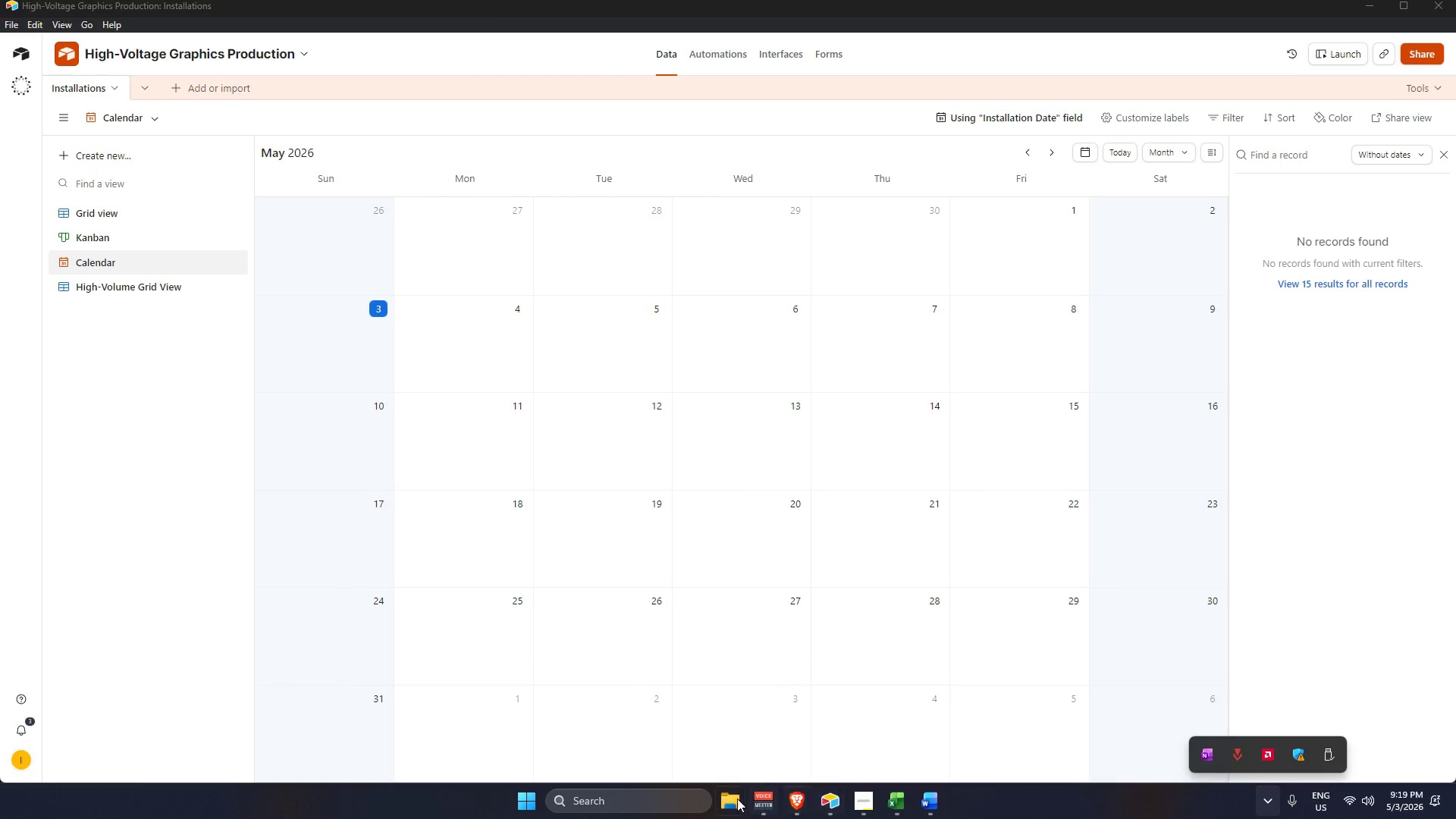 
left_click([727, 797])
 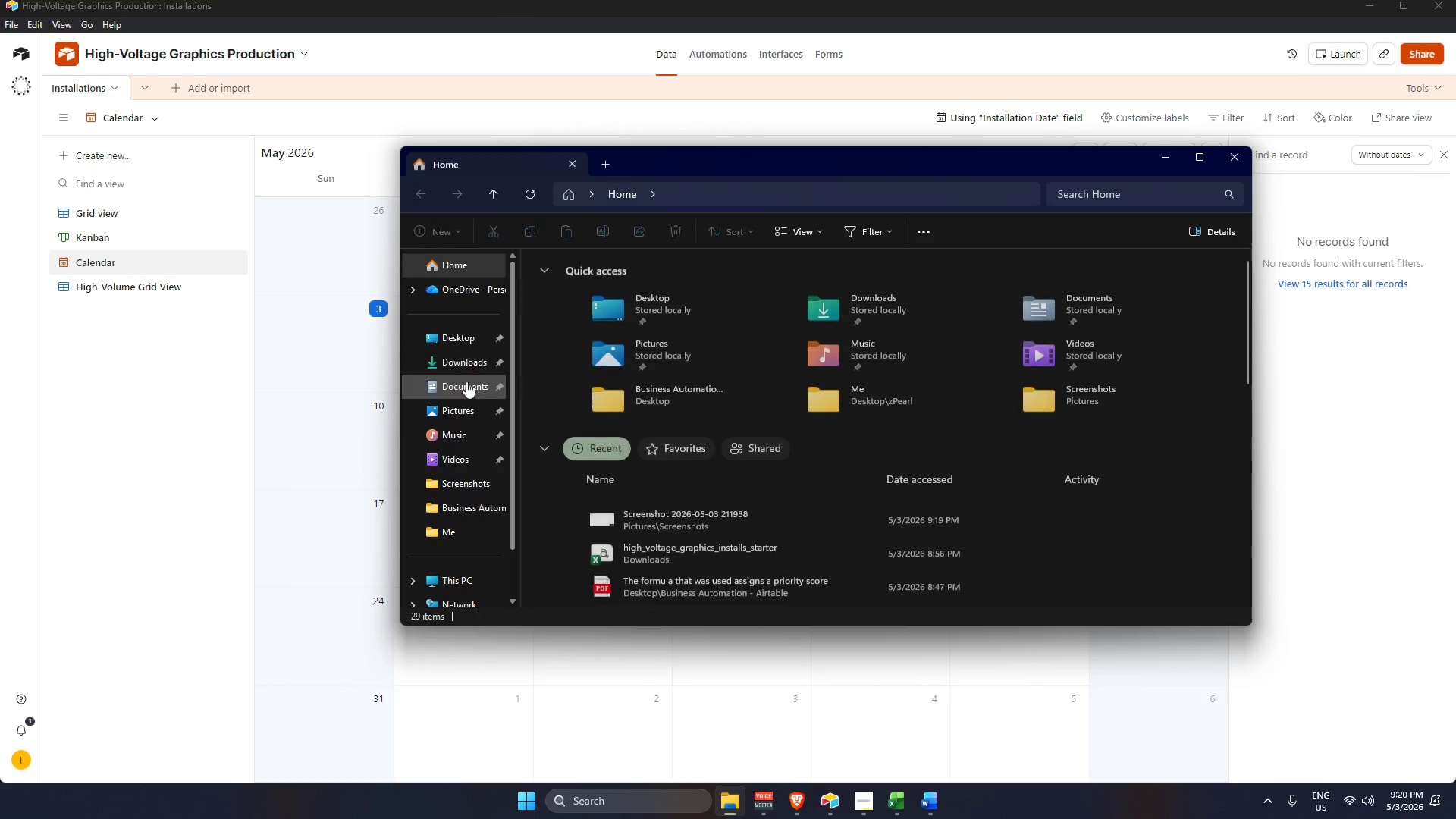 
left_click([469, 331])
 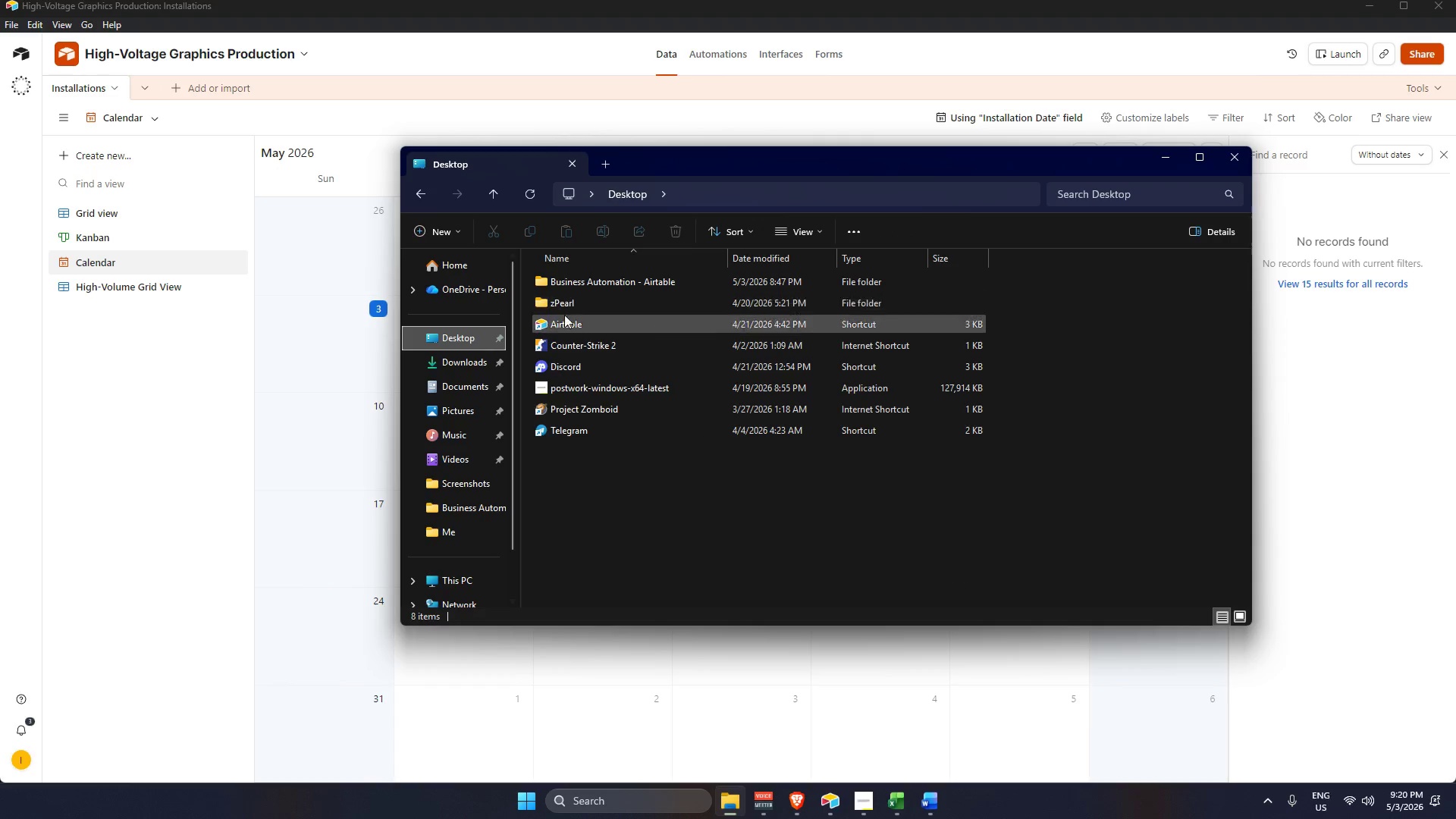 
double_click([599, 276])
 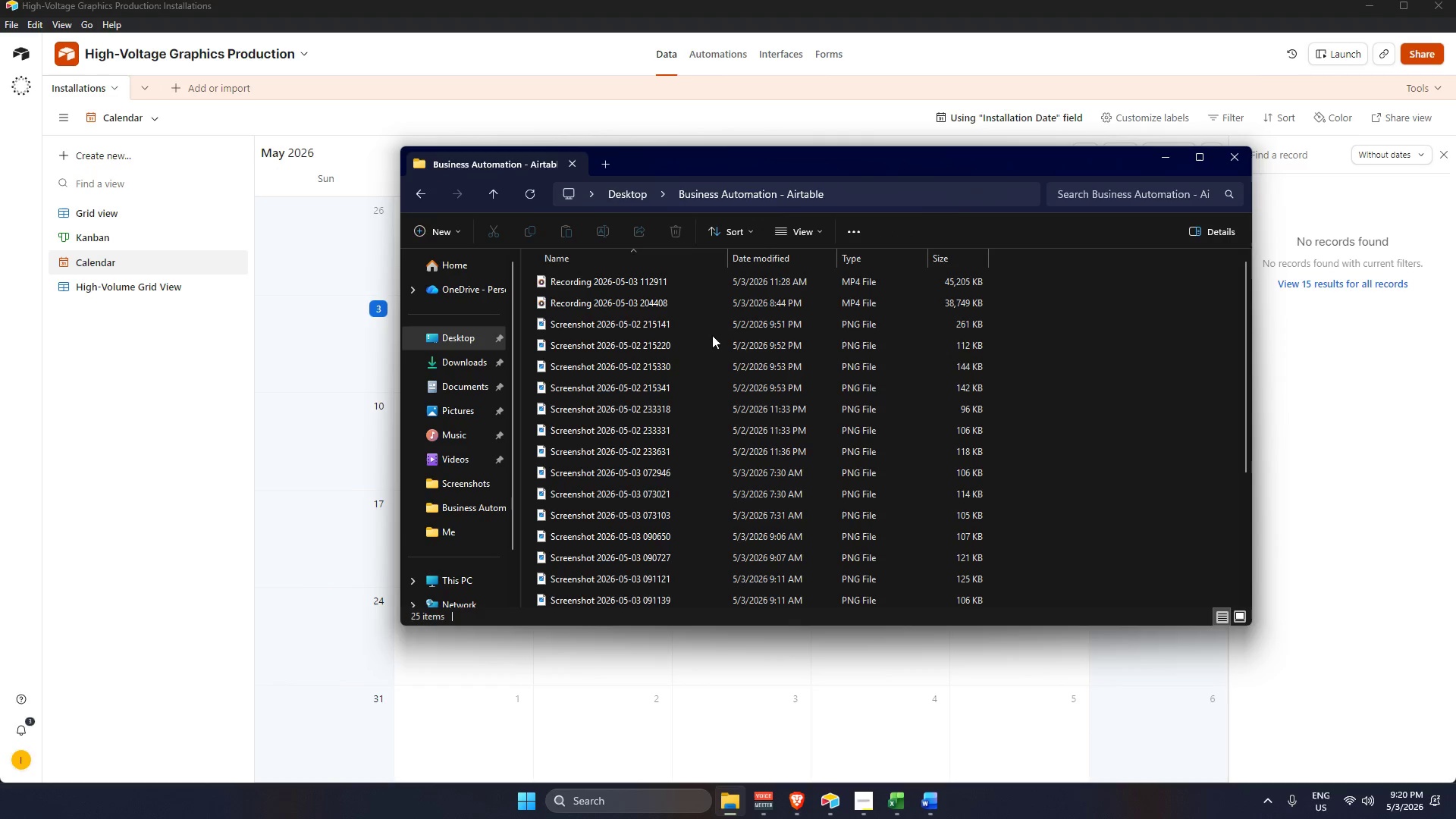 
scroll: coordinate [736, 589], scroll_direction: down, amount: 9.0
 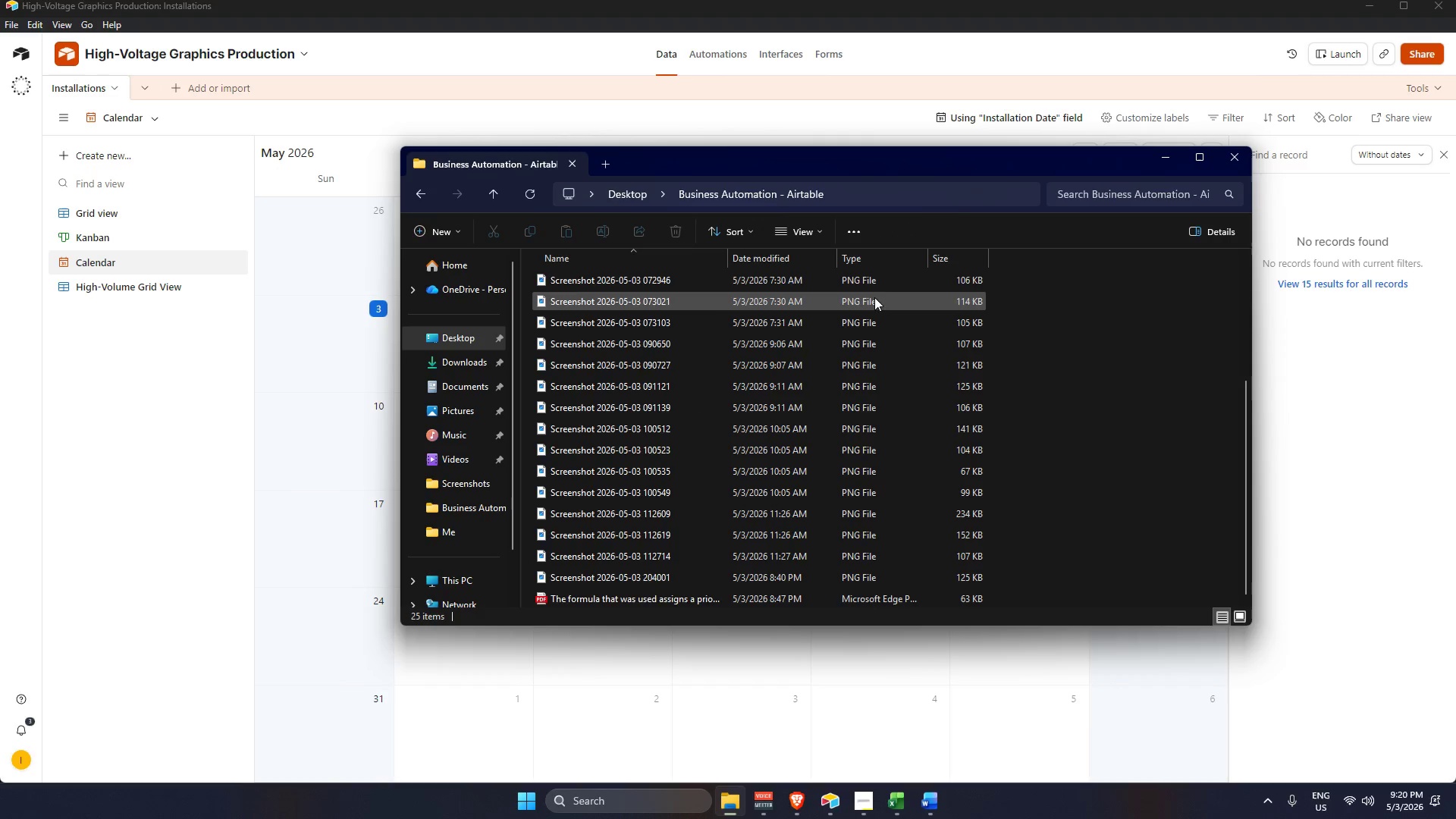 
scroll: coordinate [701, 407], scroll_direction: up, amount: 10.0
 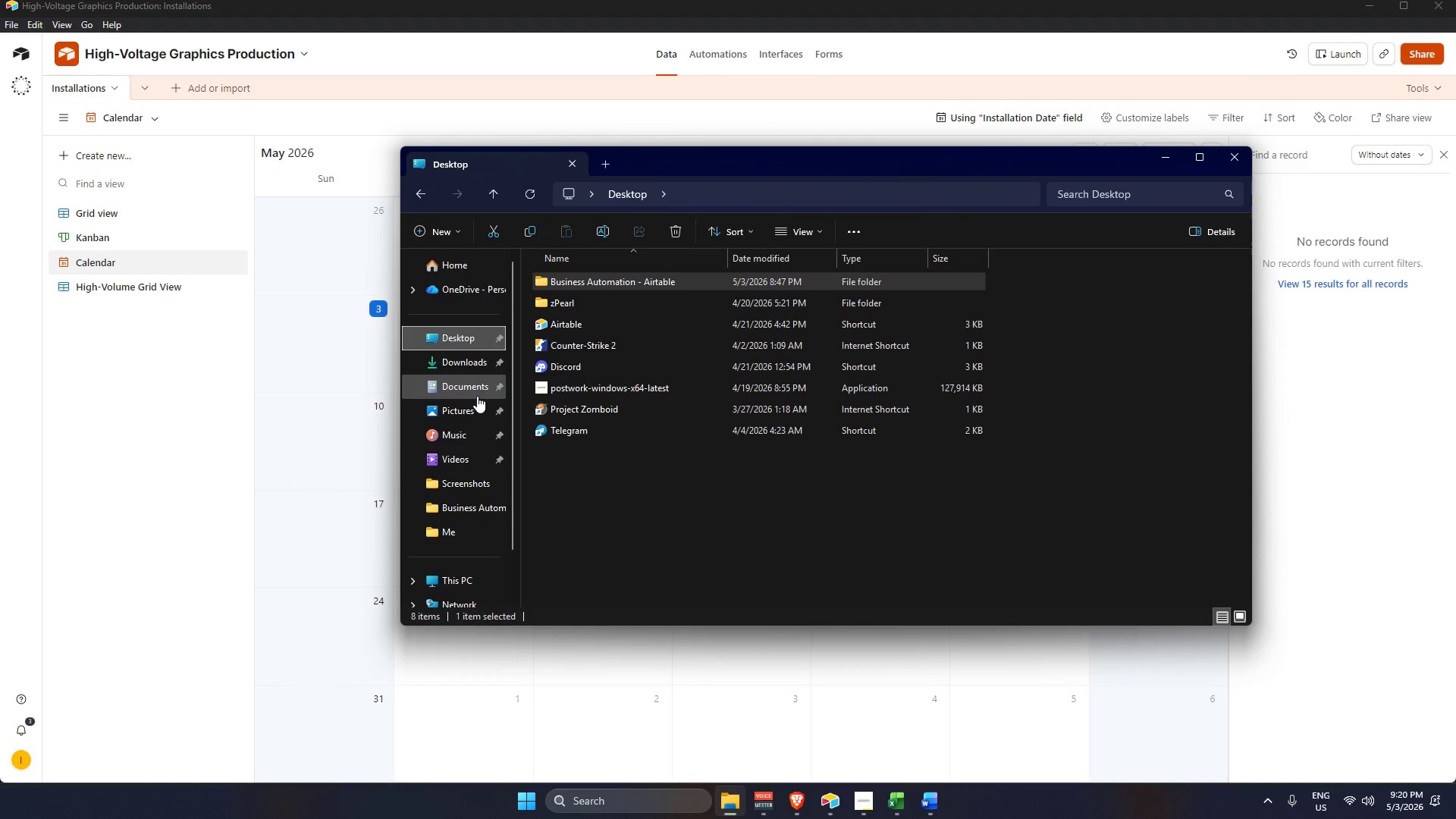 
double_click([460, 482])
 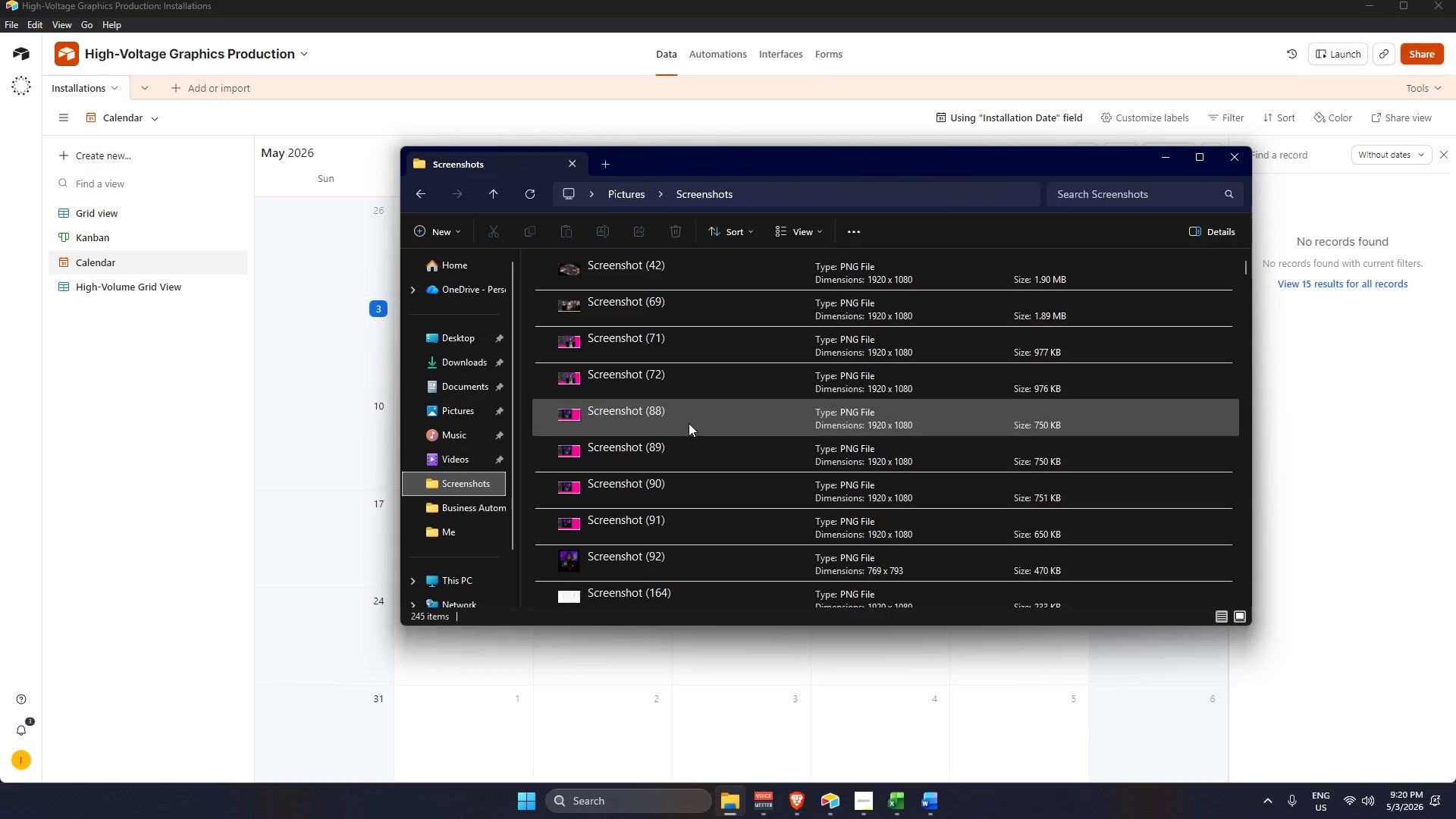 
scroll: coordinate [703, 463], scroll_direction: up, amount: 6.0
 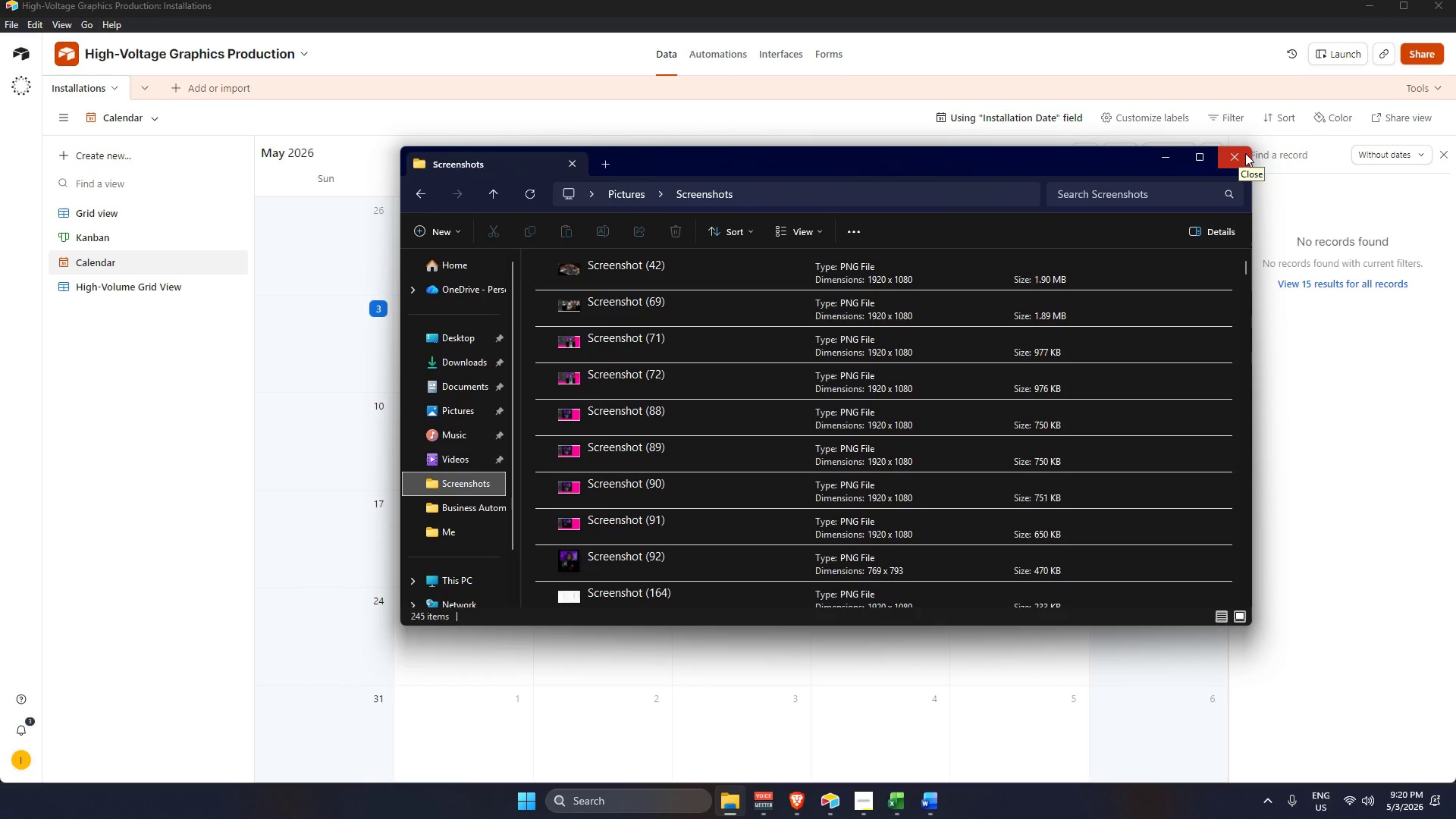 
wait(6.38)
 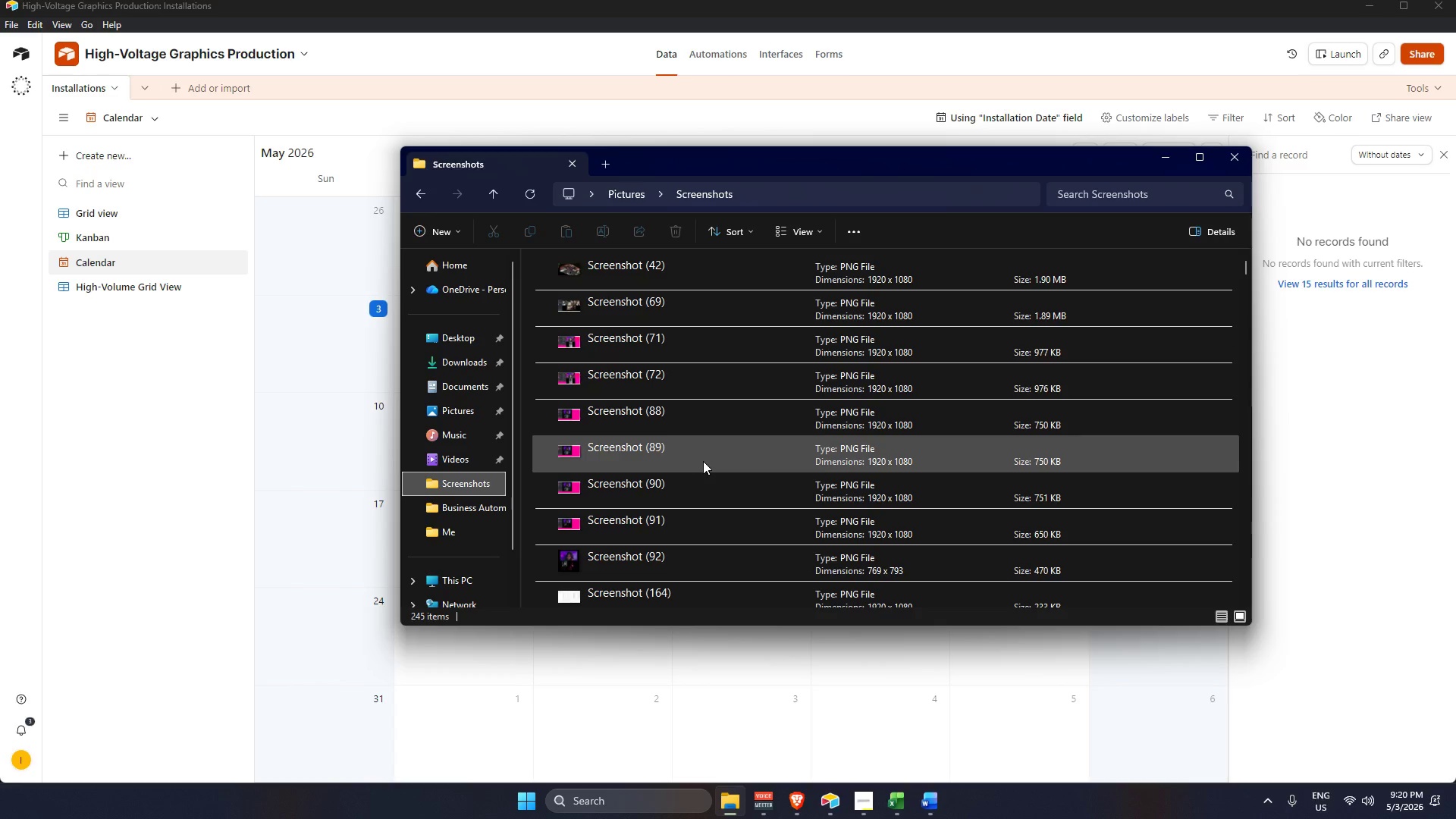 
left_click([1245, 153])
 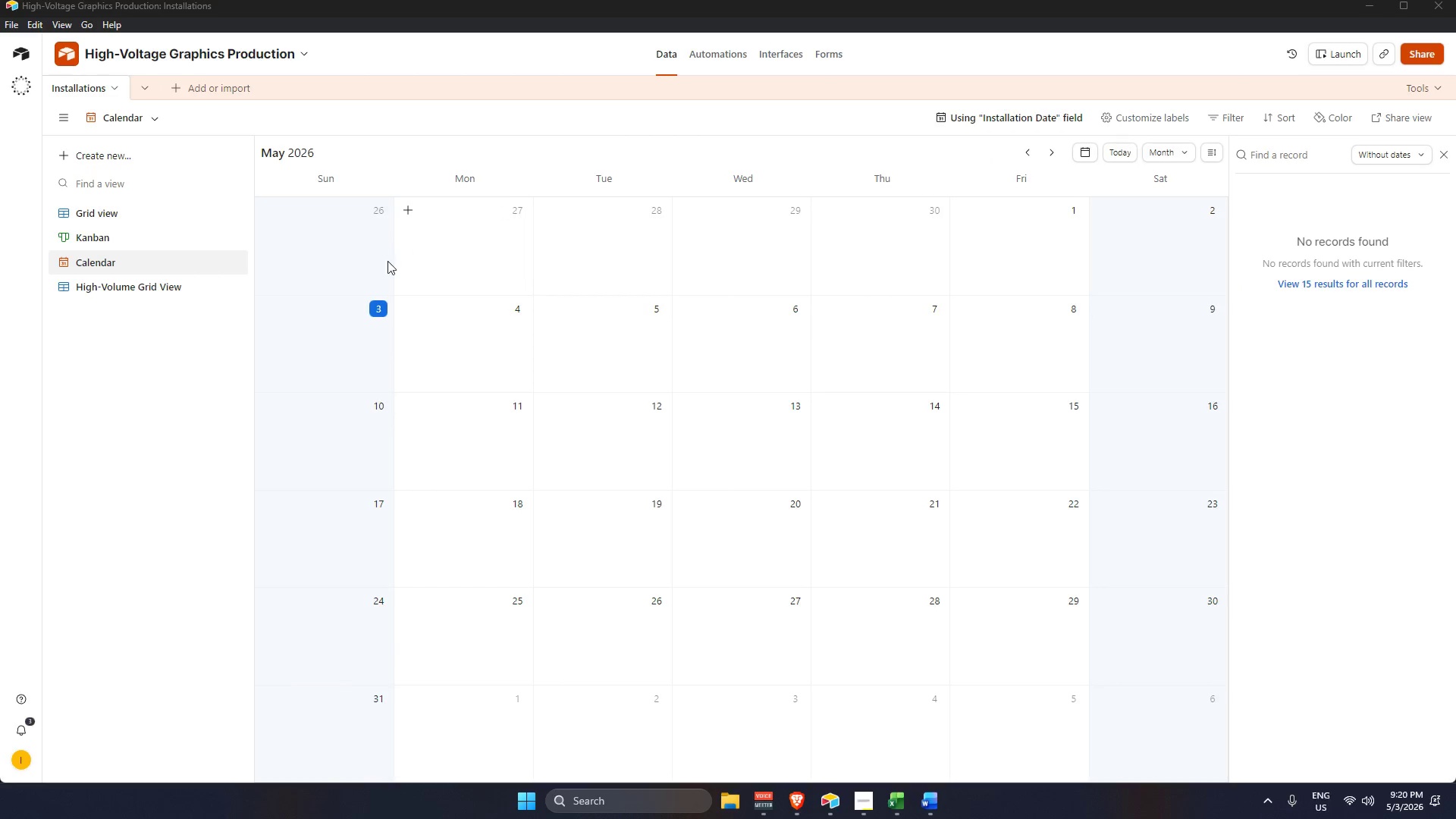 
scroll: coordinate [137, 286], scroll_direction: up, amount: 1.0
 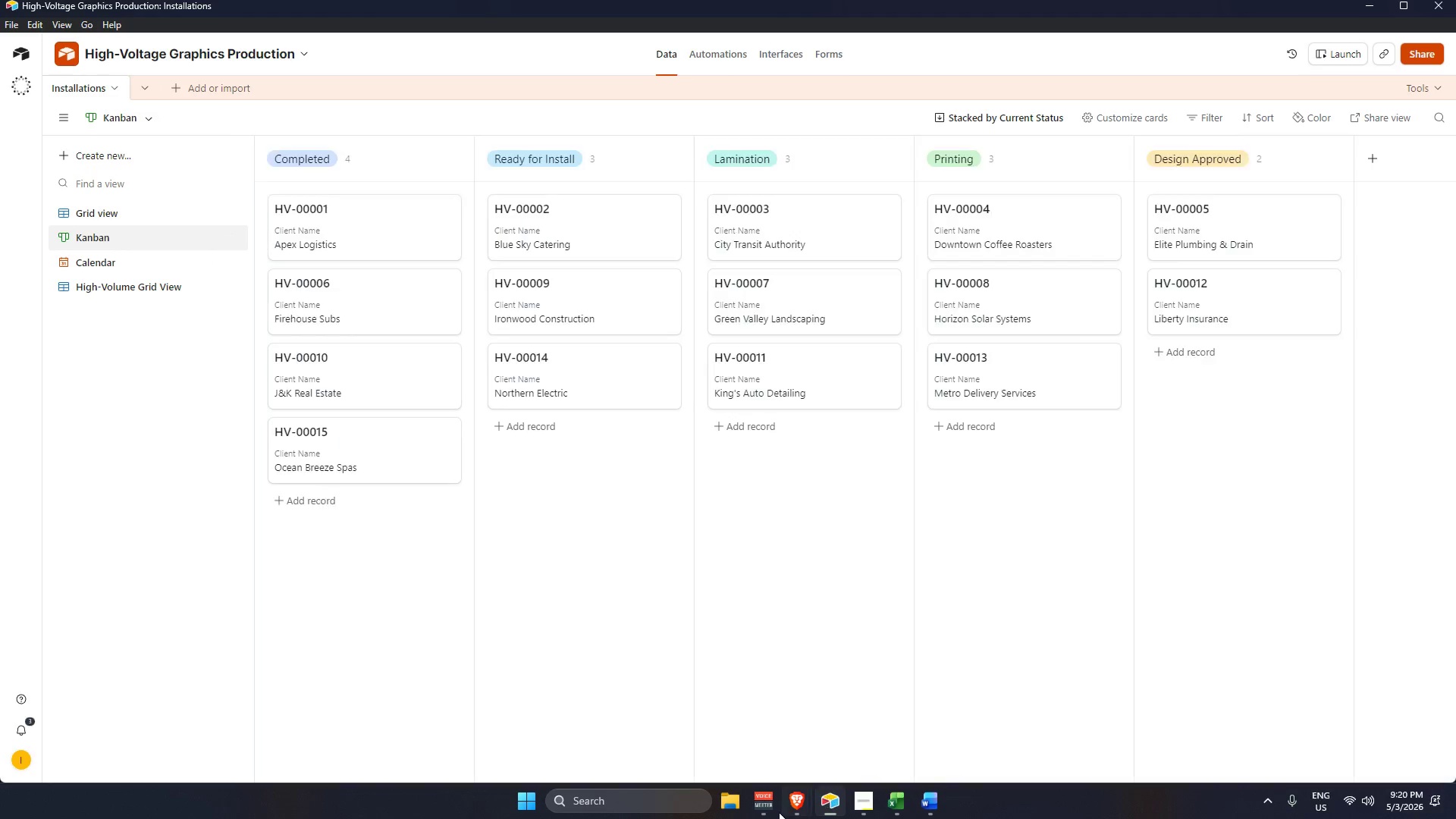 
key(PrintScreen)
 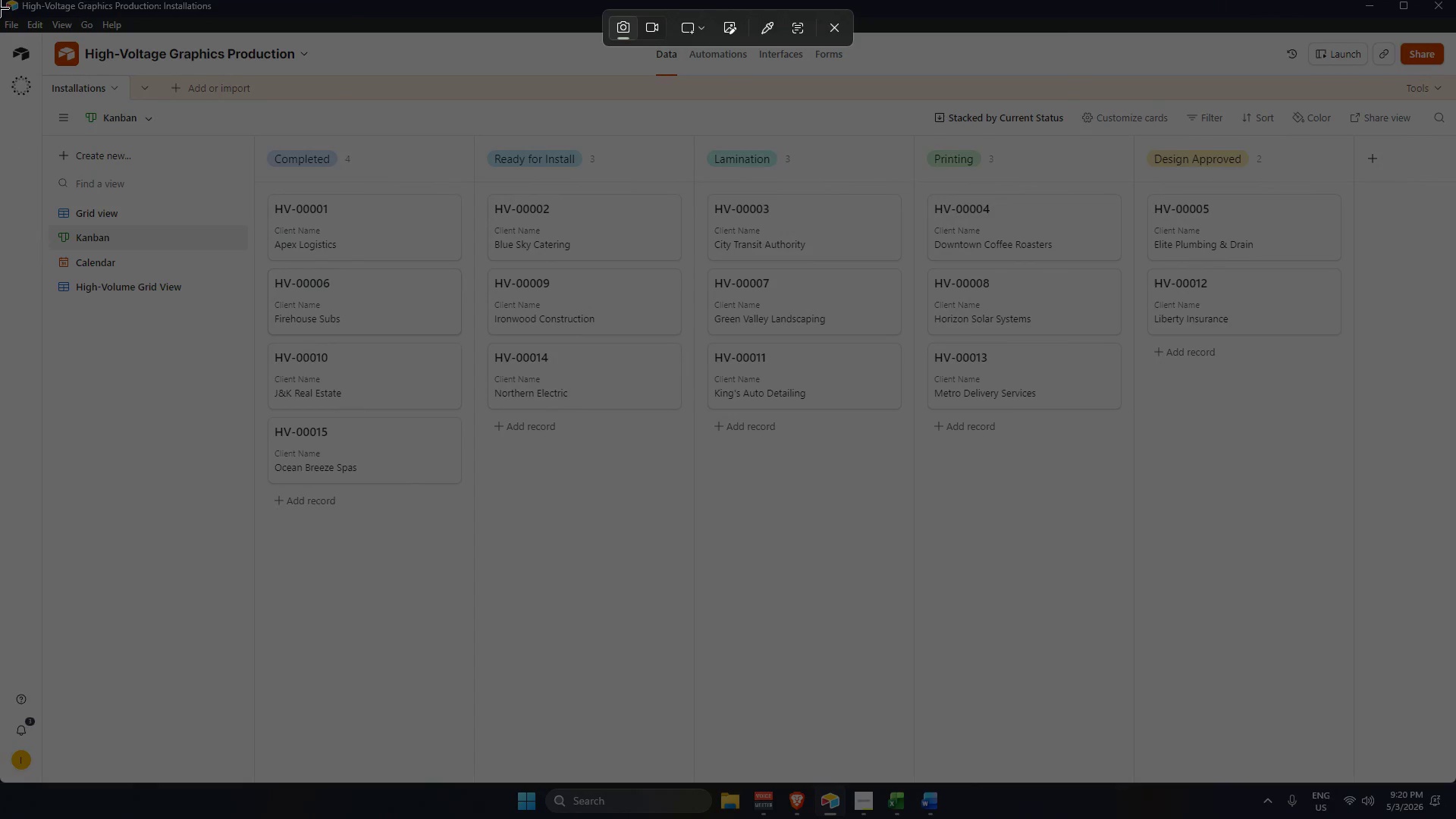 
left_click_drag(start_coordinate=[0, 0], to_coordinate=[1455, 781])
 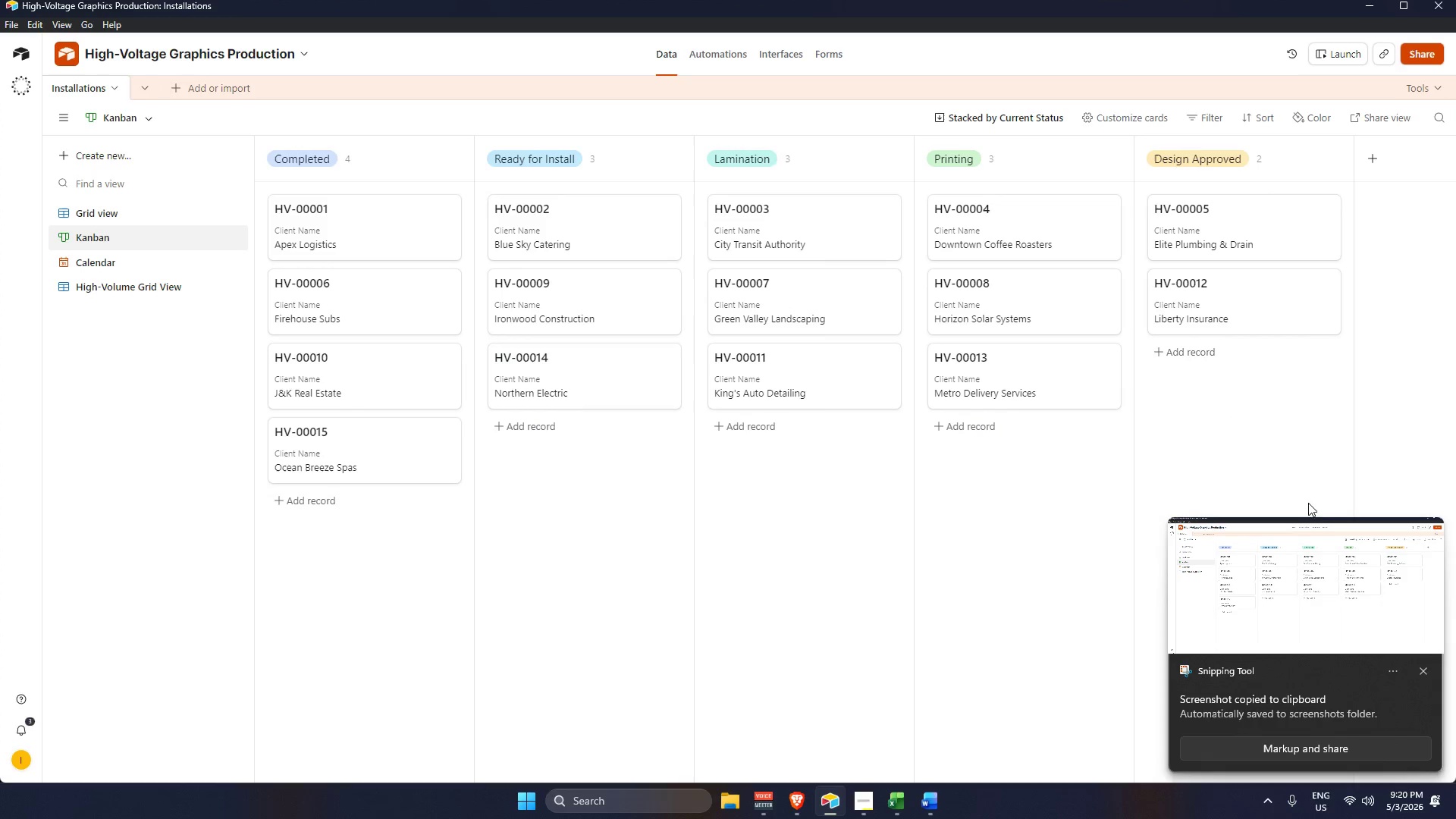 
left_click([1324, 586])
 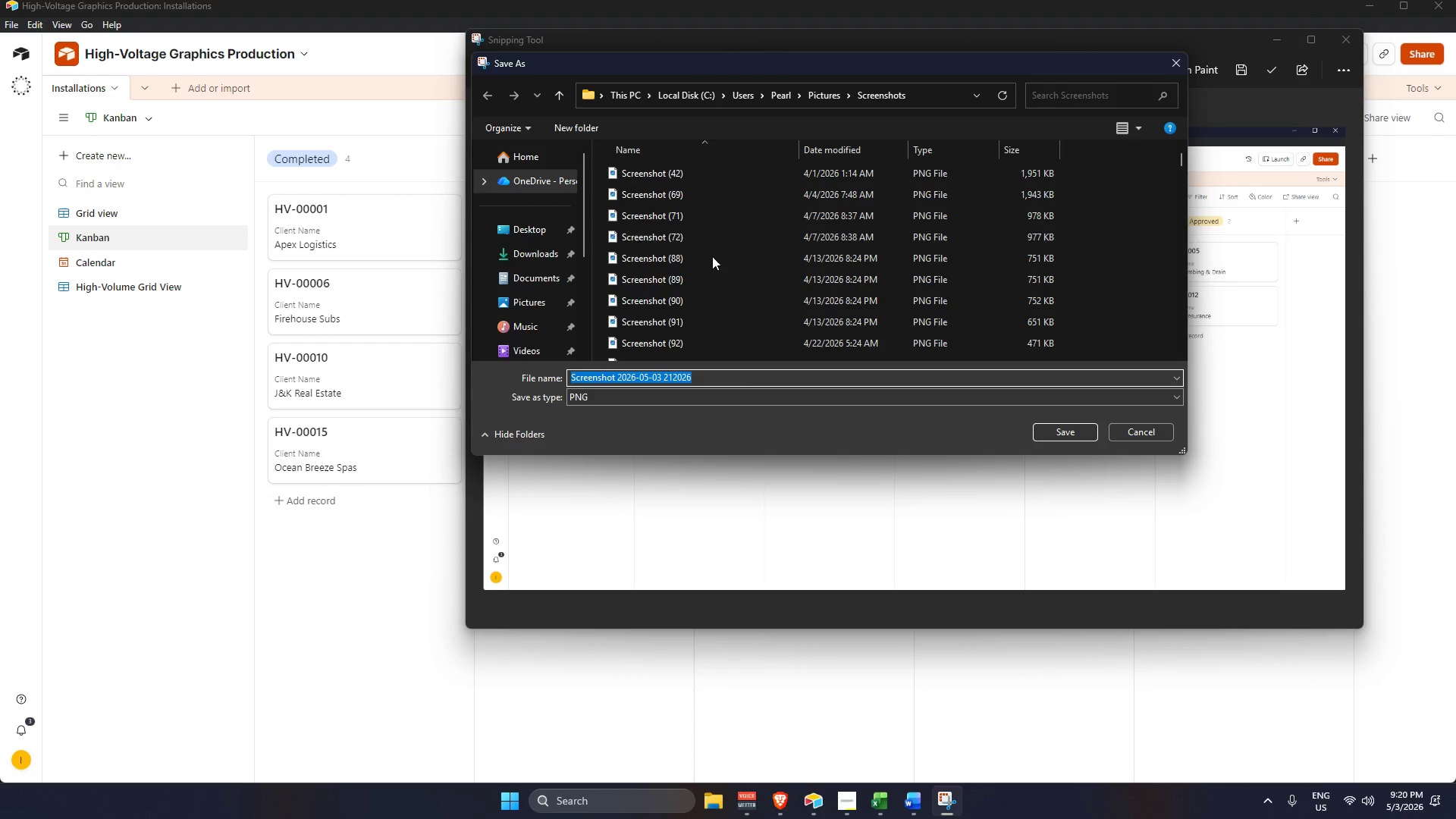 
scroll: coordinate [691, 298], scroll_direction: down, amount: 6.0
 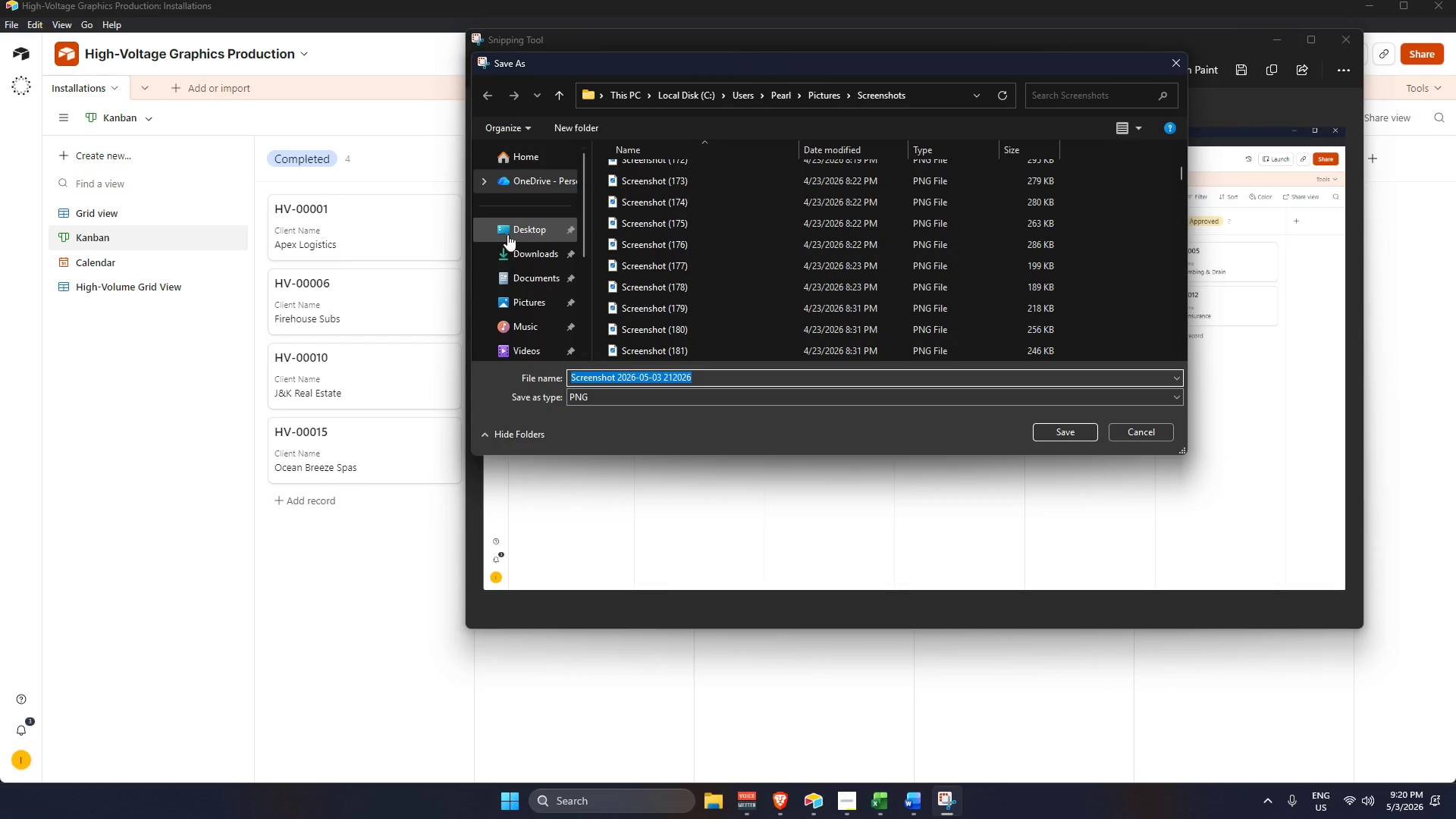 
left_click([530, 234])
 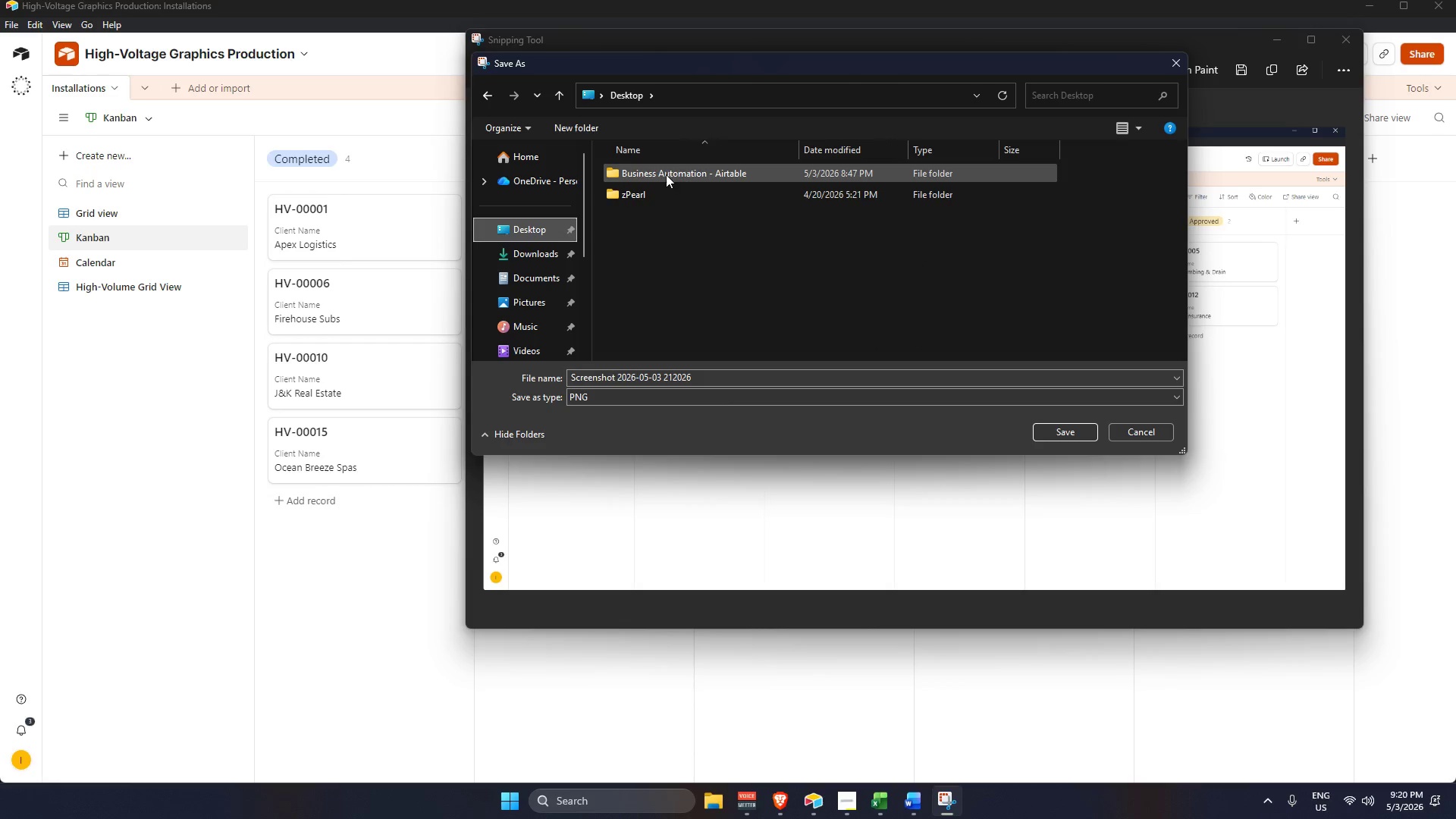 
double_click([667, 174])
 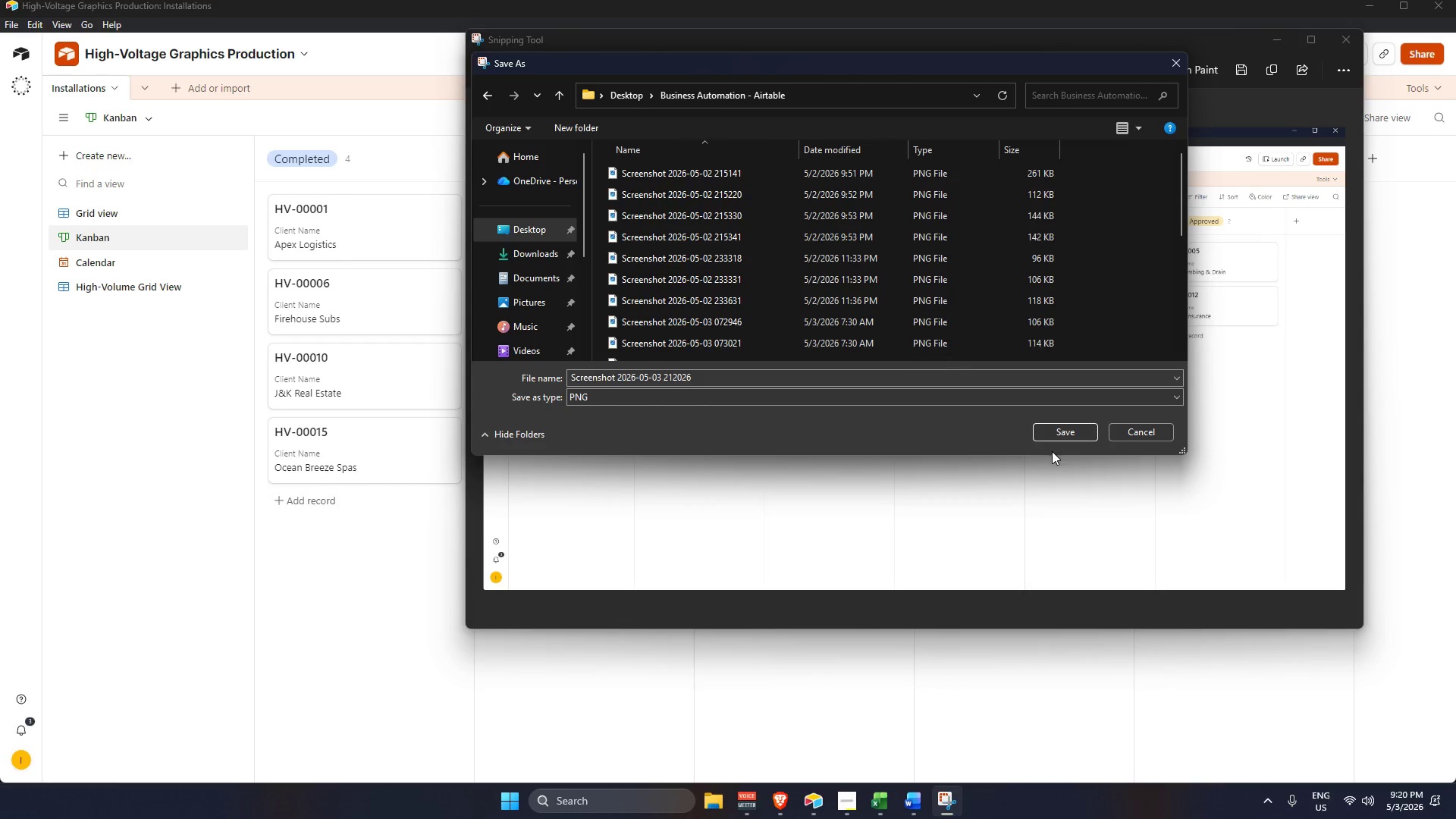 
left_click([1055, 440])
 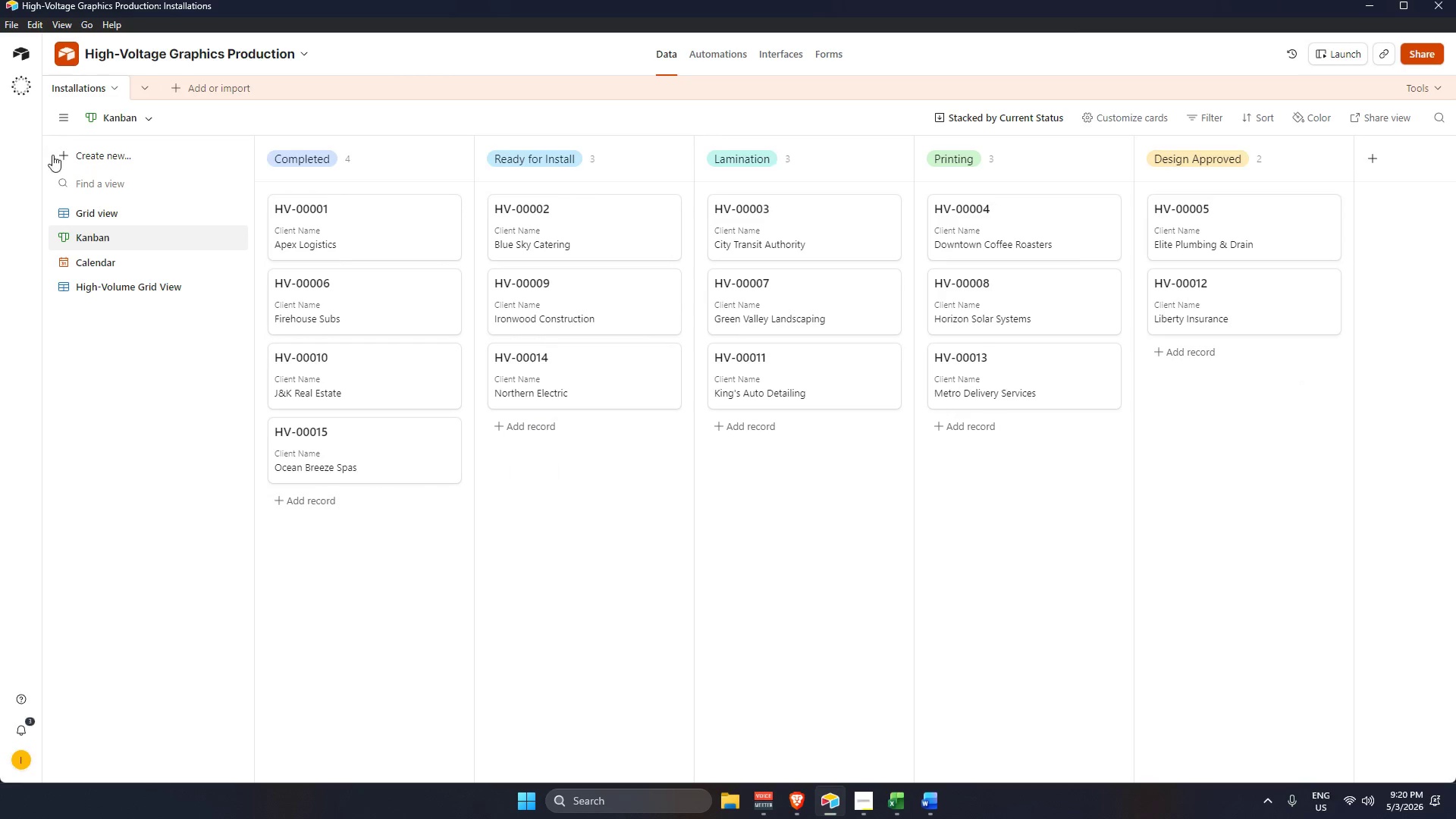 
left_click([119, 263])
 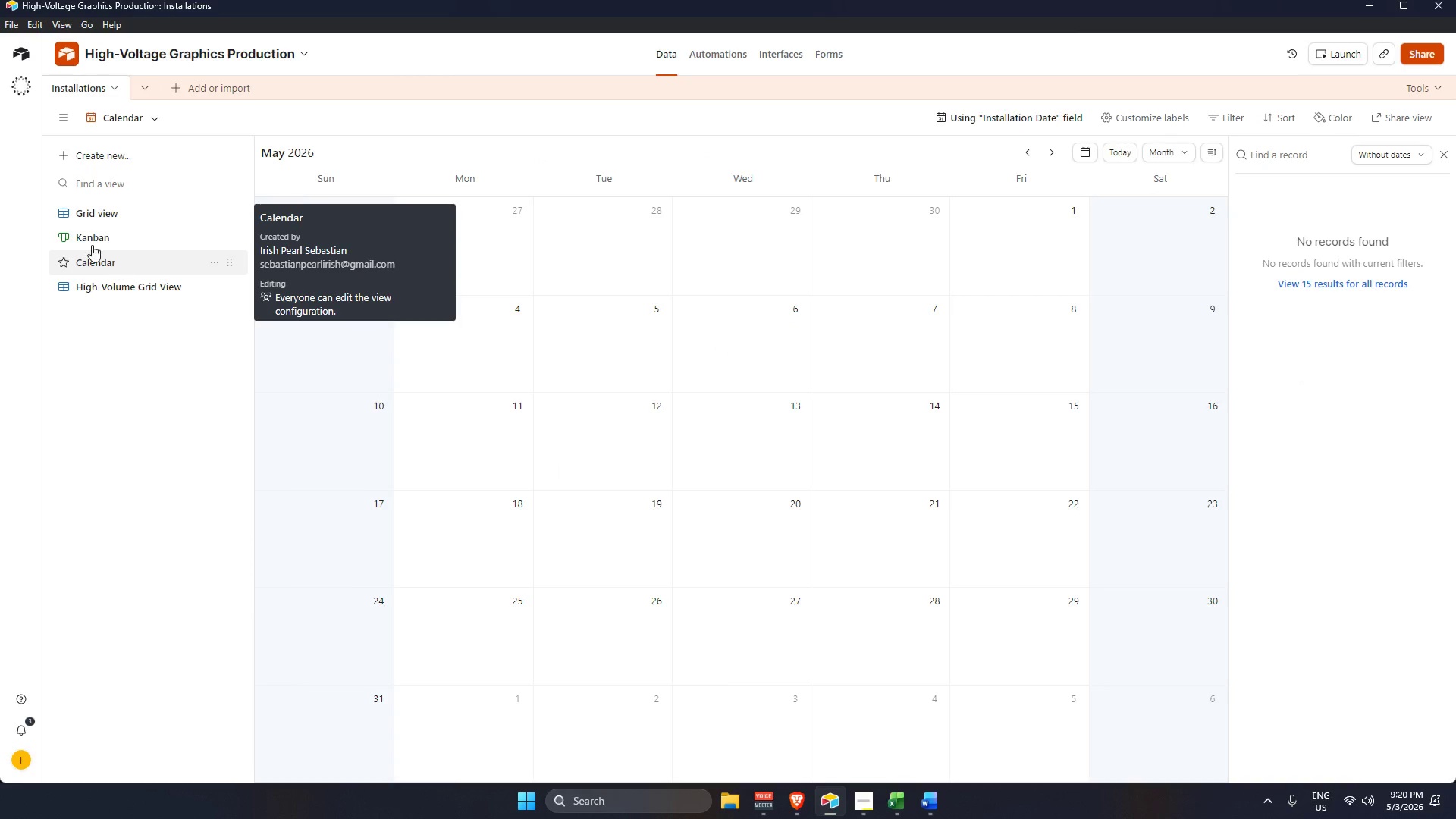 
key(PrintScreen)
 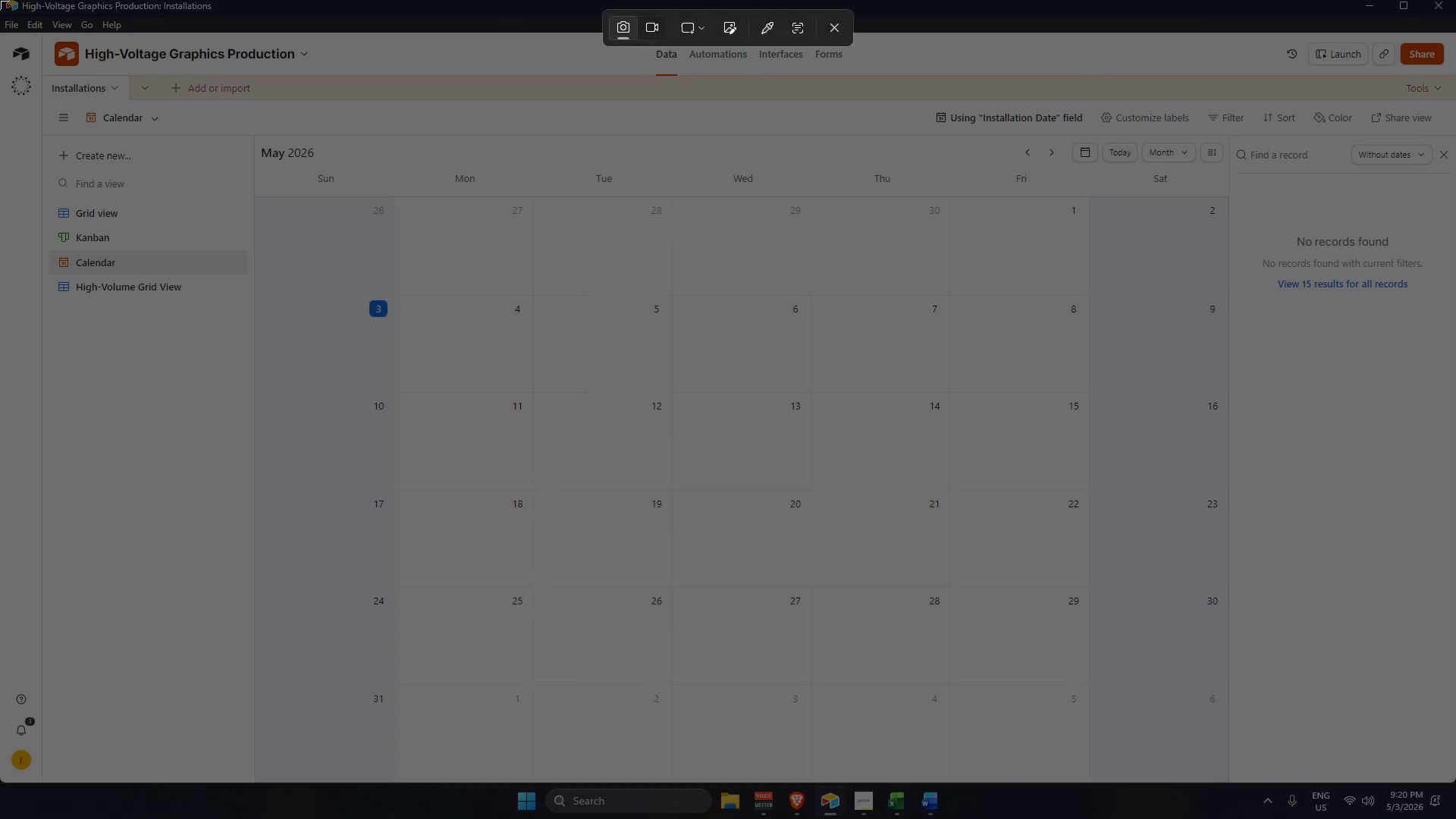 
left_click_drag(start_coordinate=[0, 0], to_coordinate=[1455, 781])
 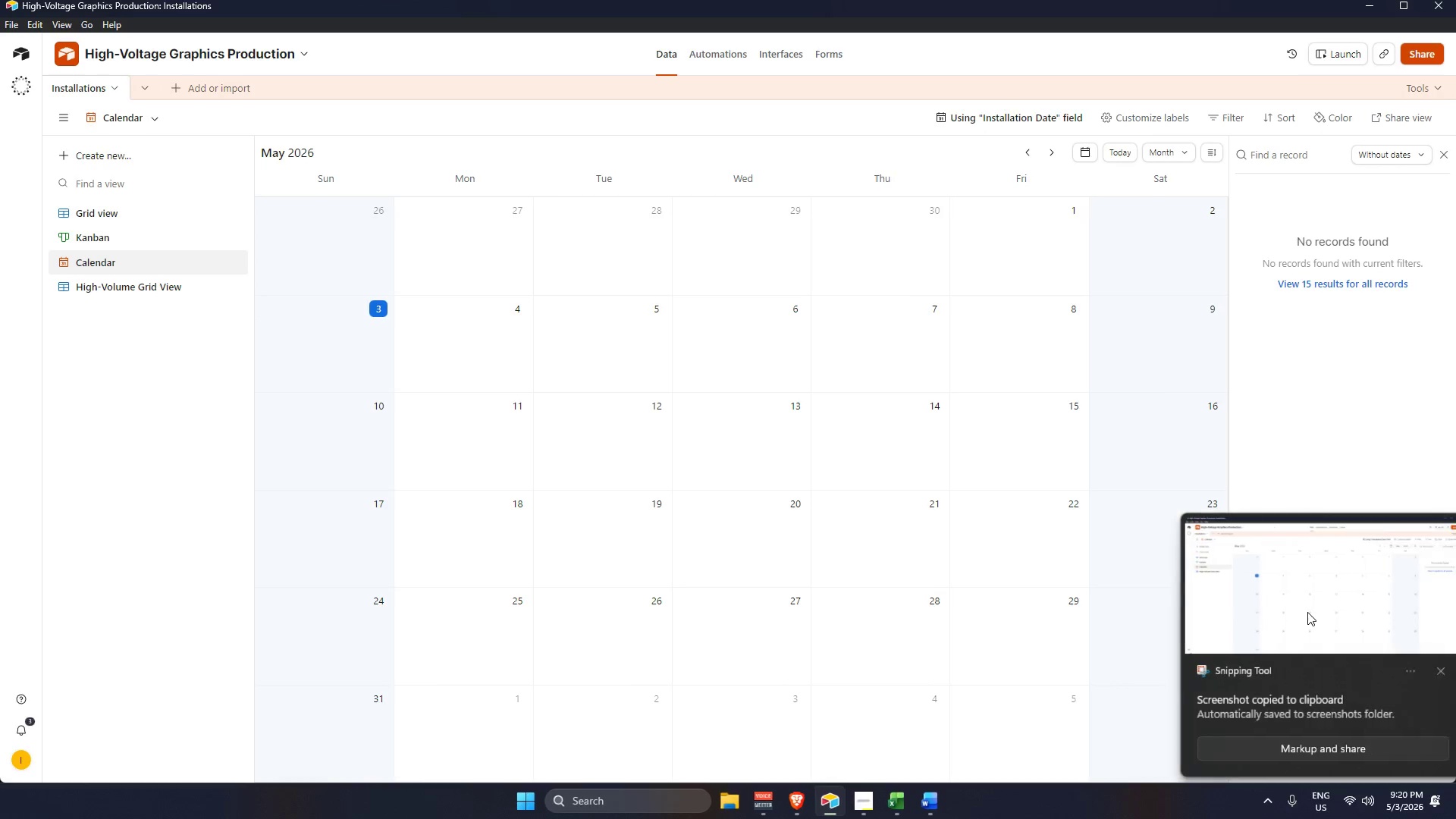 
left_click([1304, 609])
 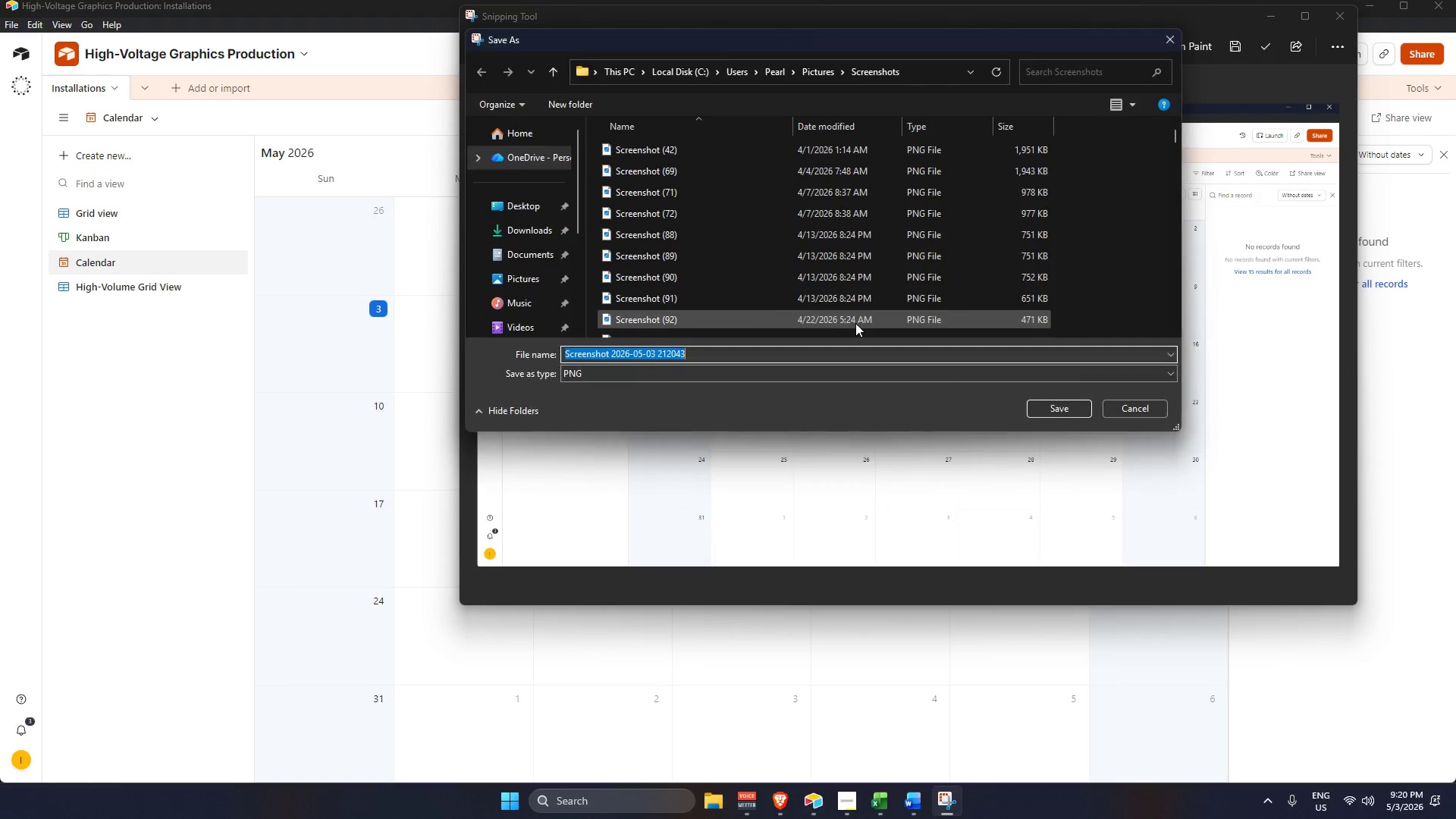 
left_click([525, 203])
 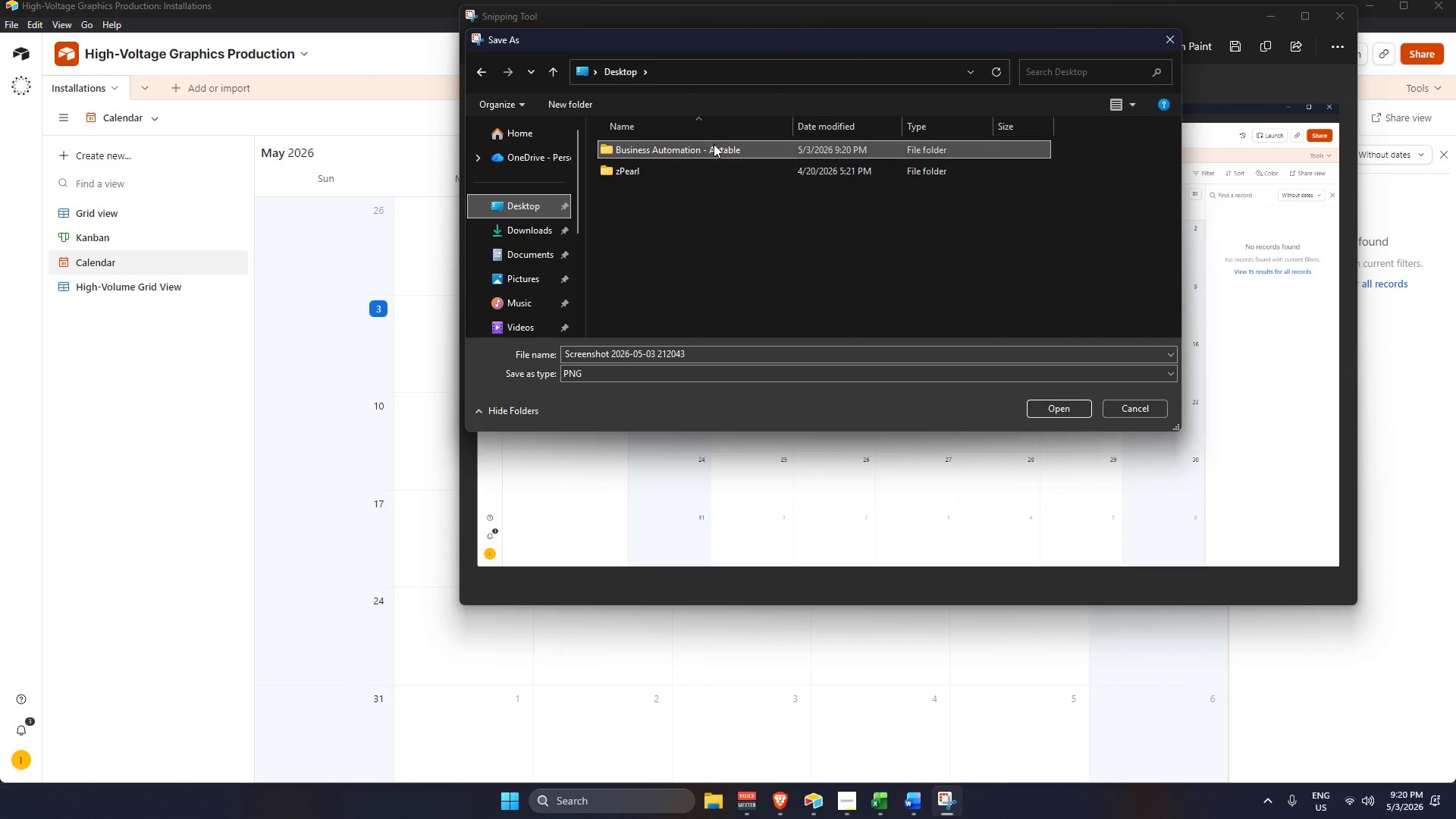 
double_click([714, 144])
 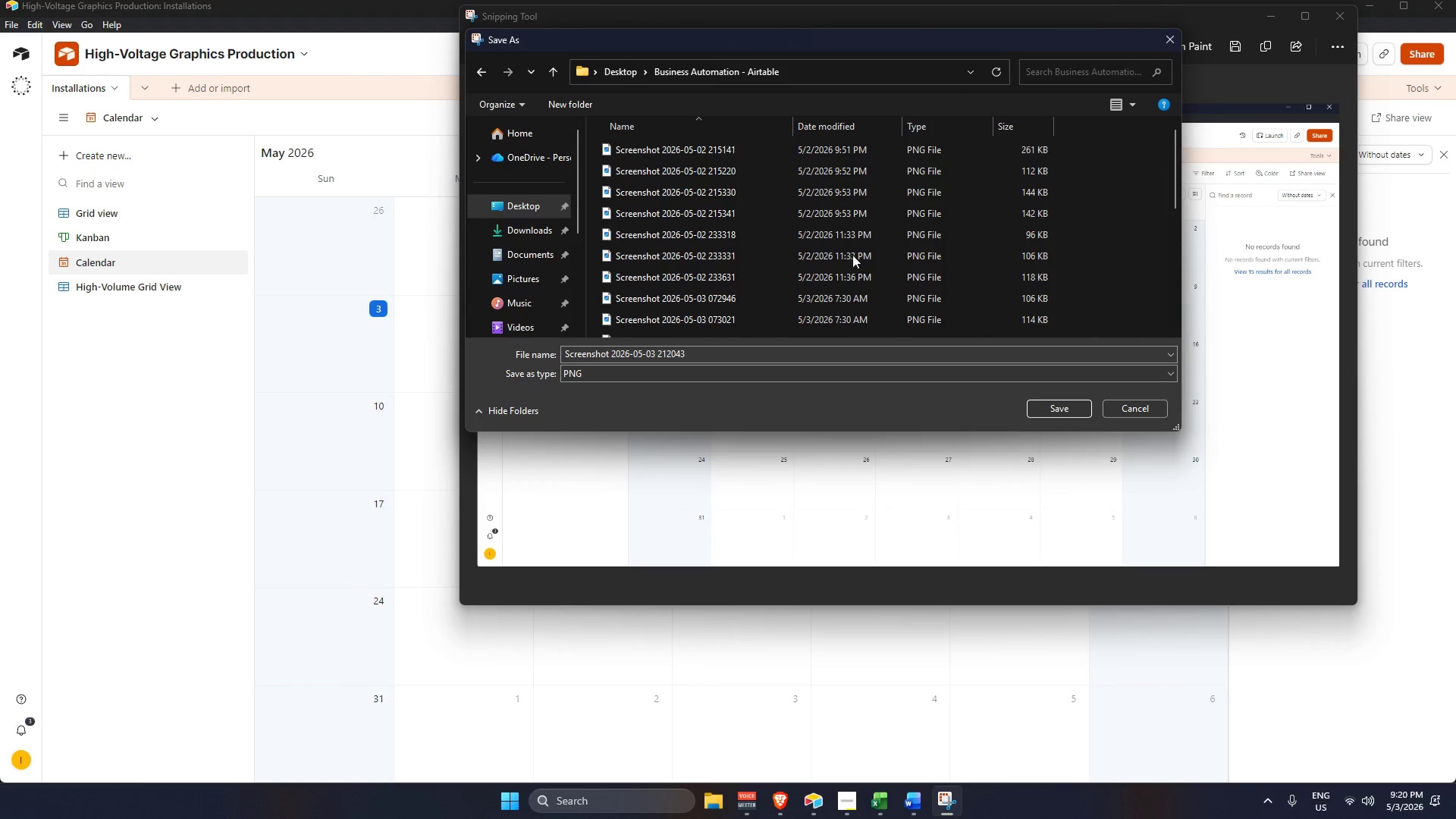 
key(PrintScreen)
 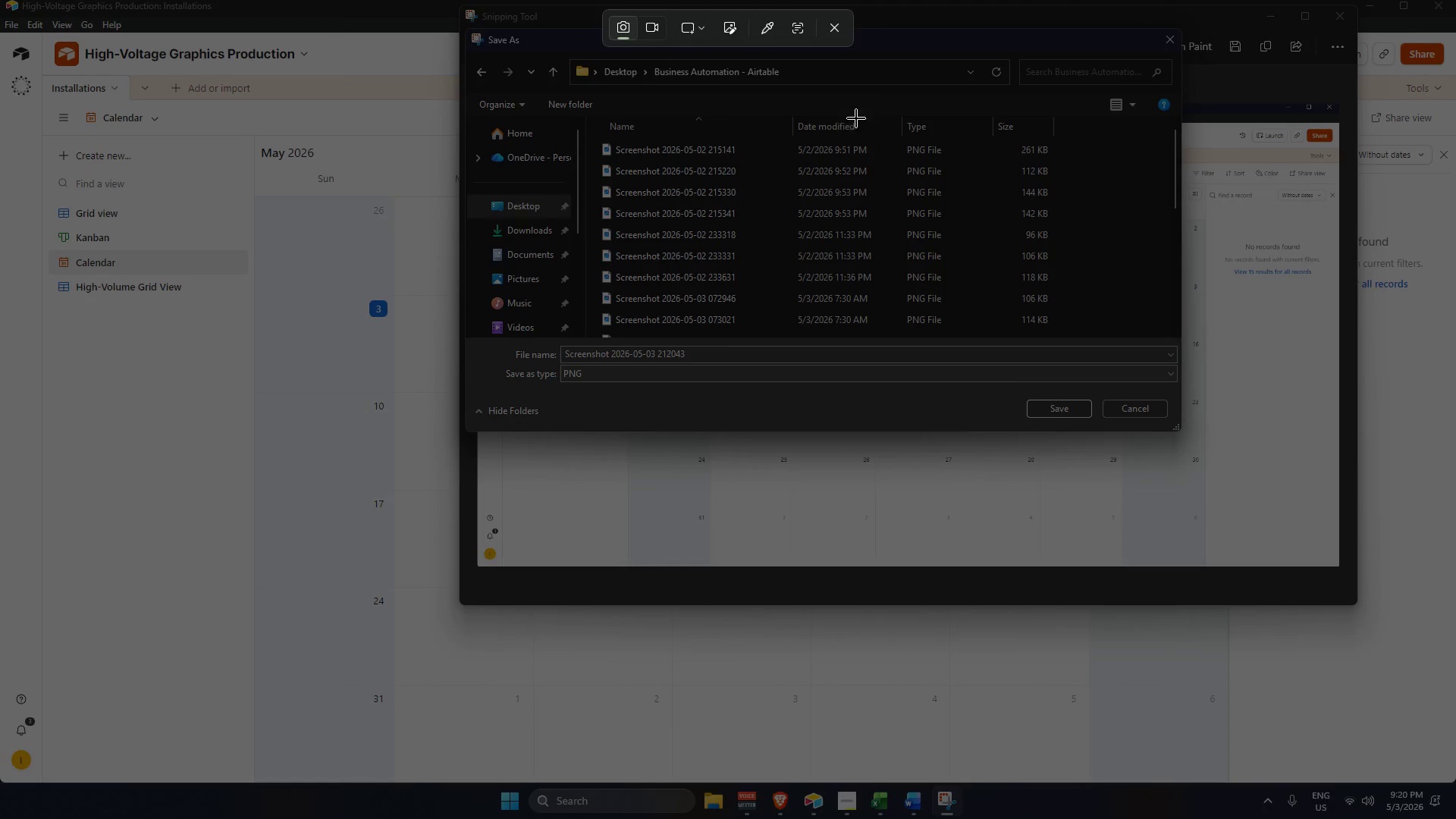 
left_click([833, 36])
 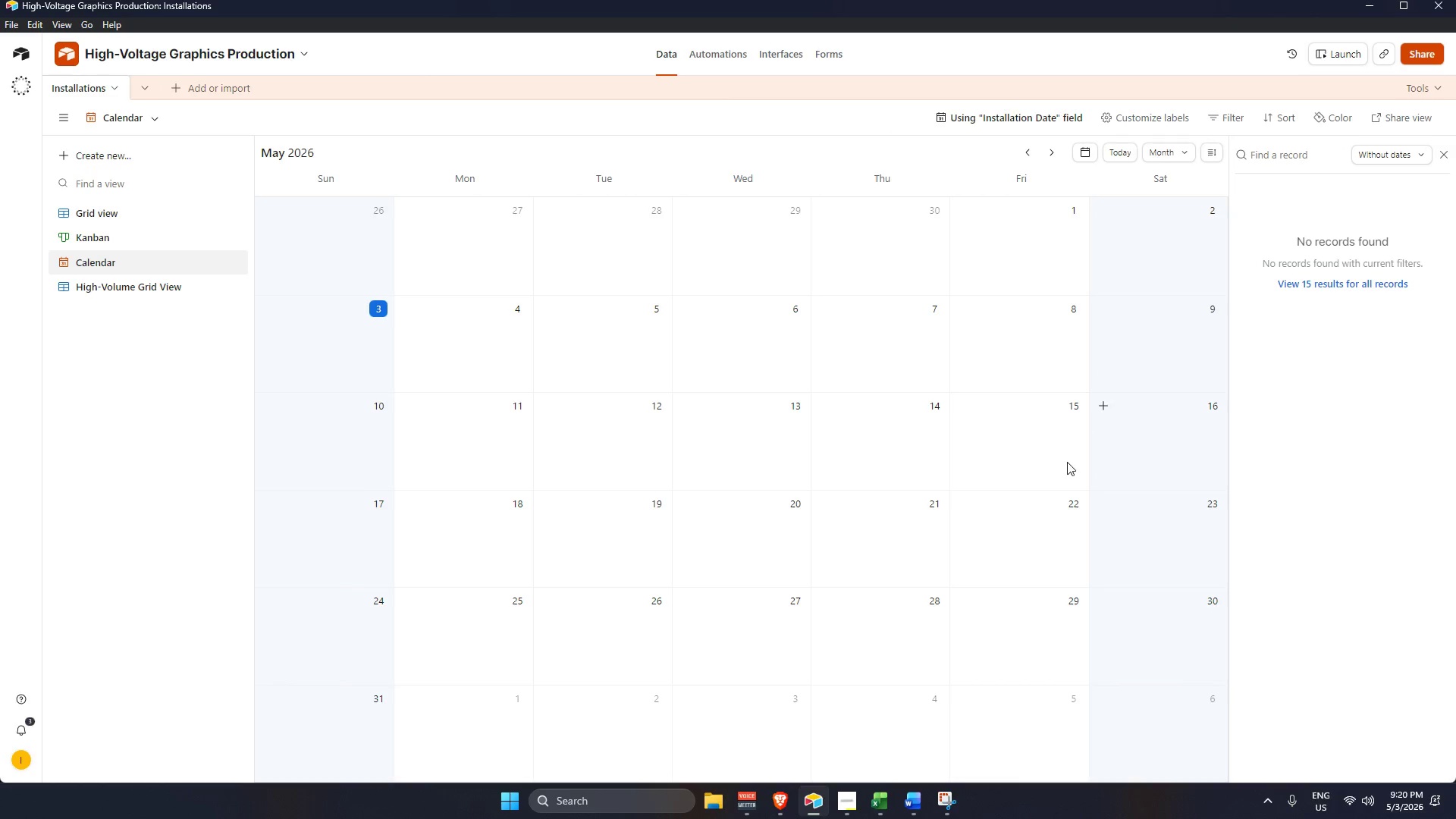 
wait(5.06)
 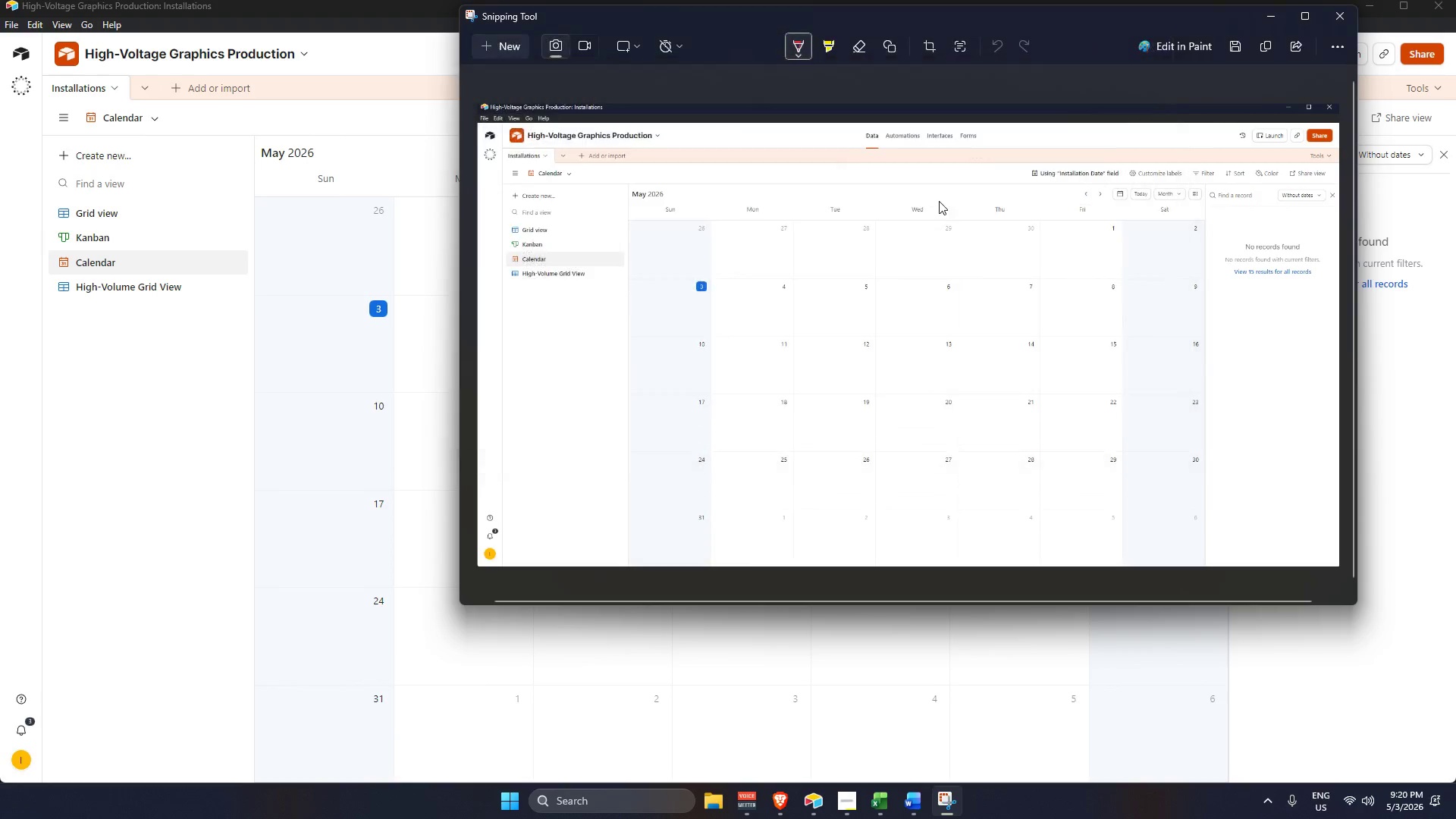 
left_click([944, 808])
 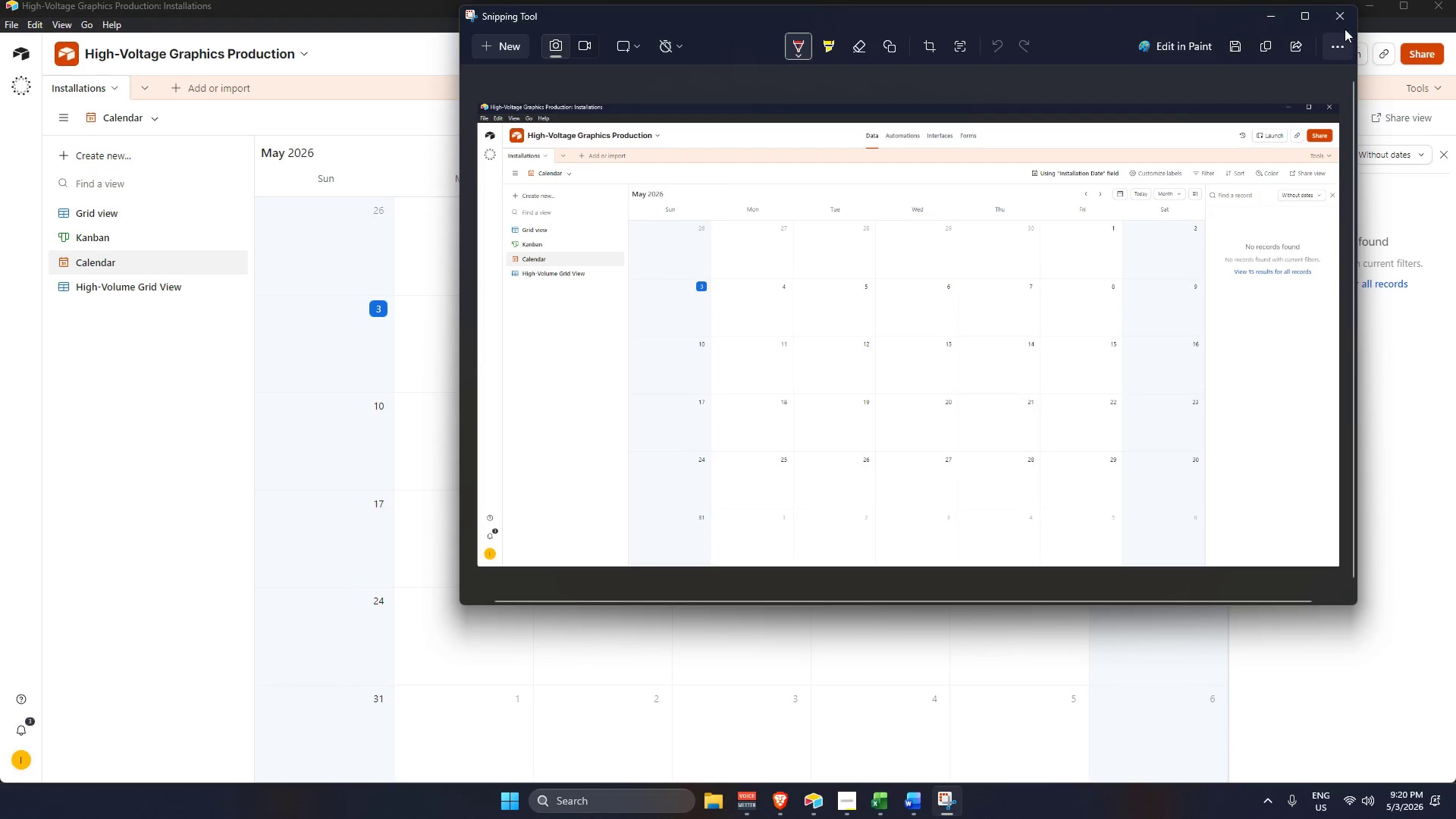 
left_click([1339, 20])
 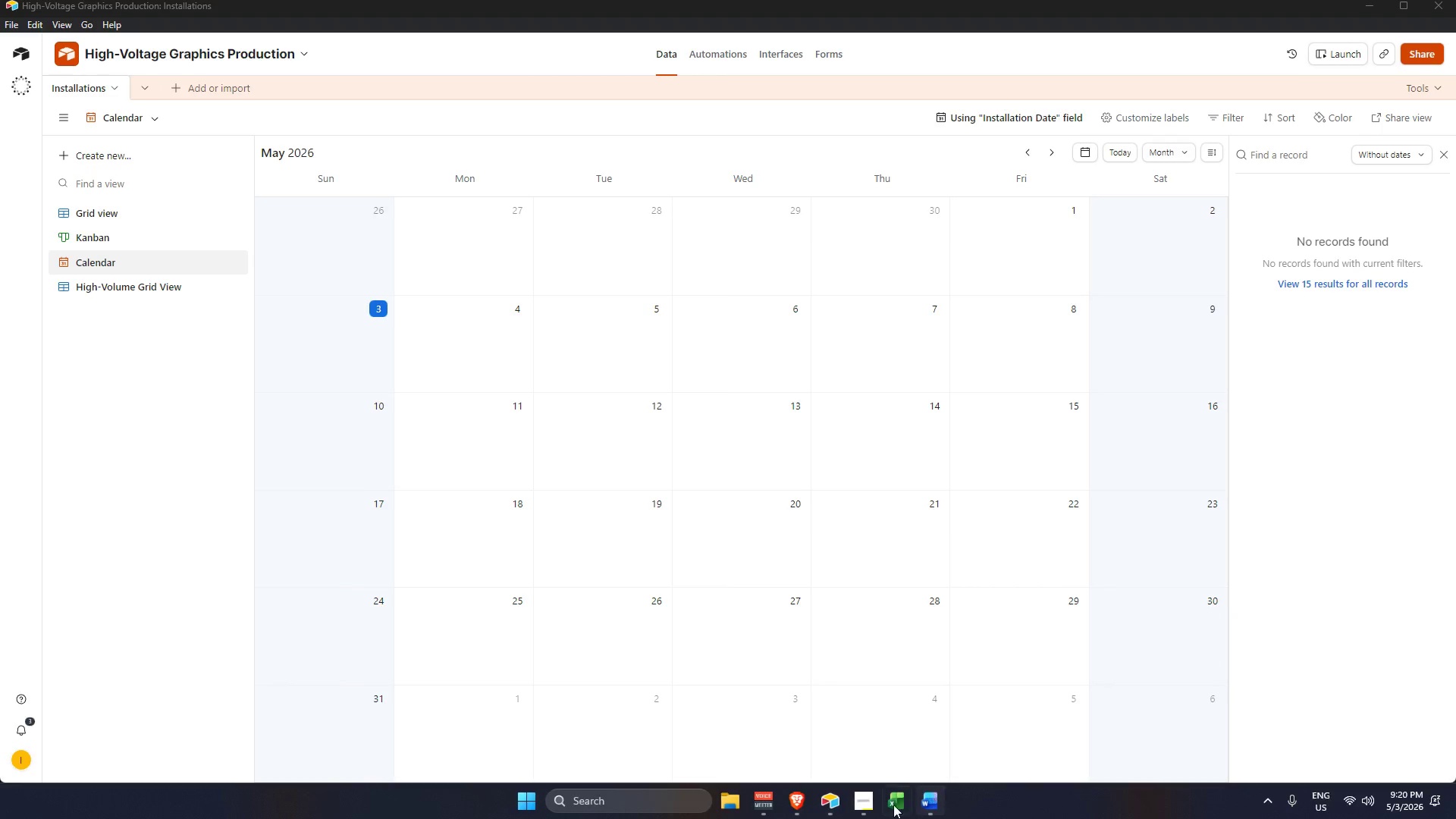 
left_click([843, 805])
 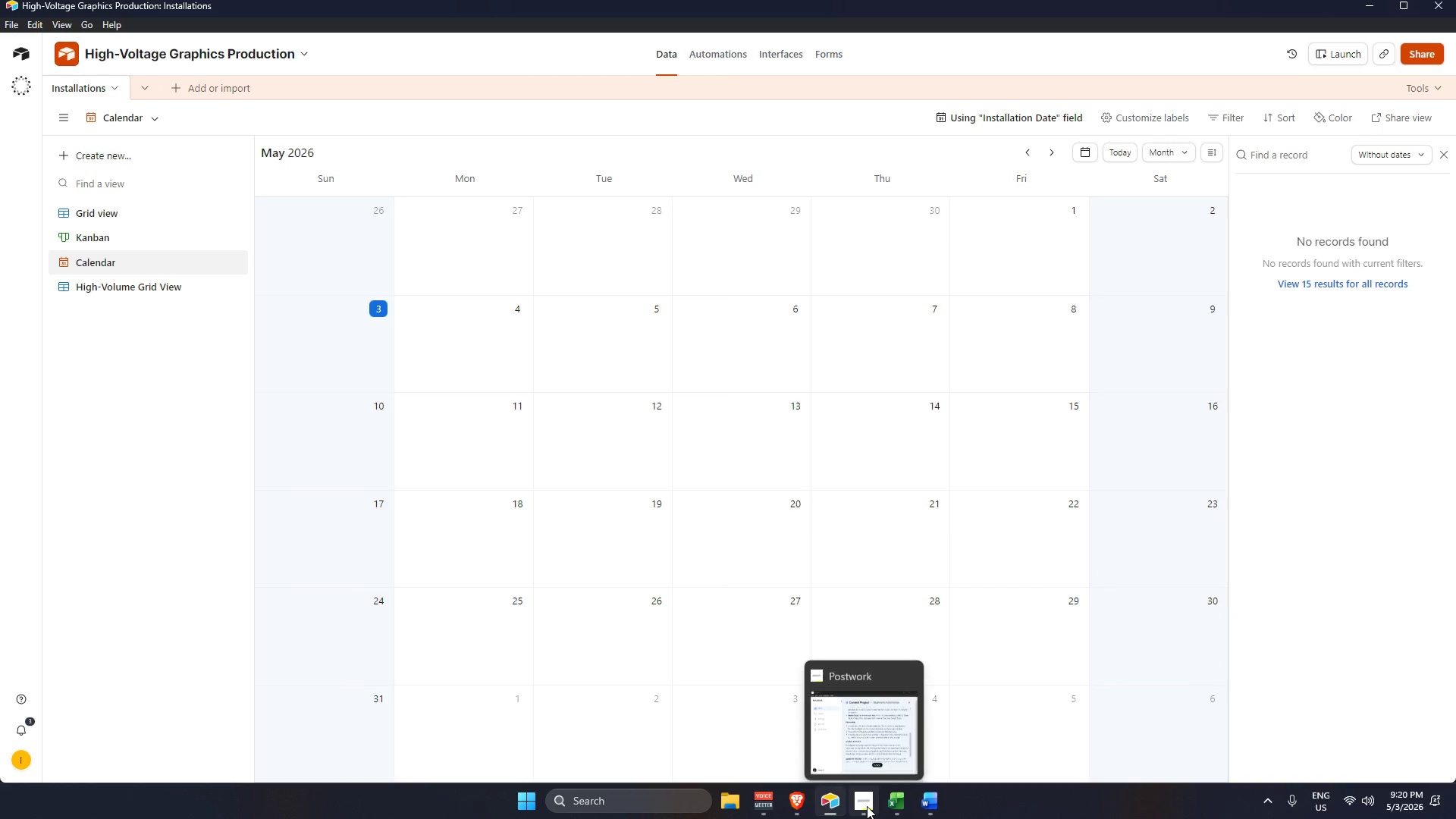 
left_click([867, 805])